 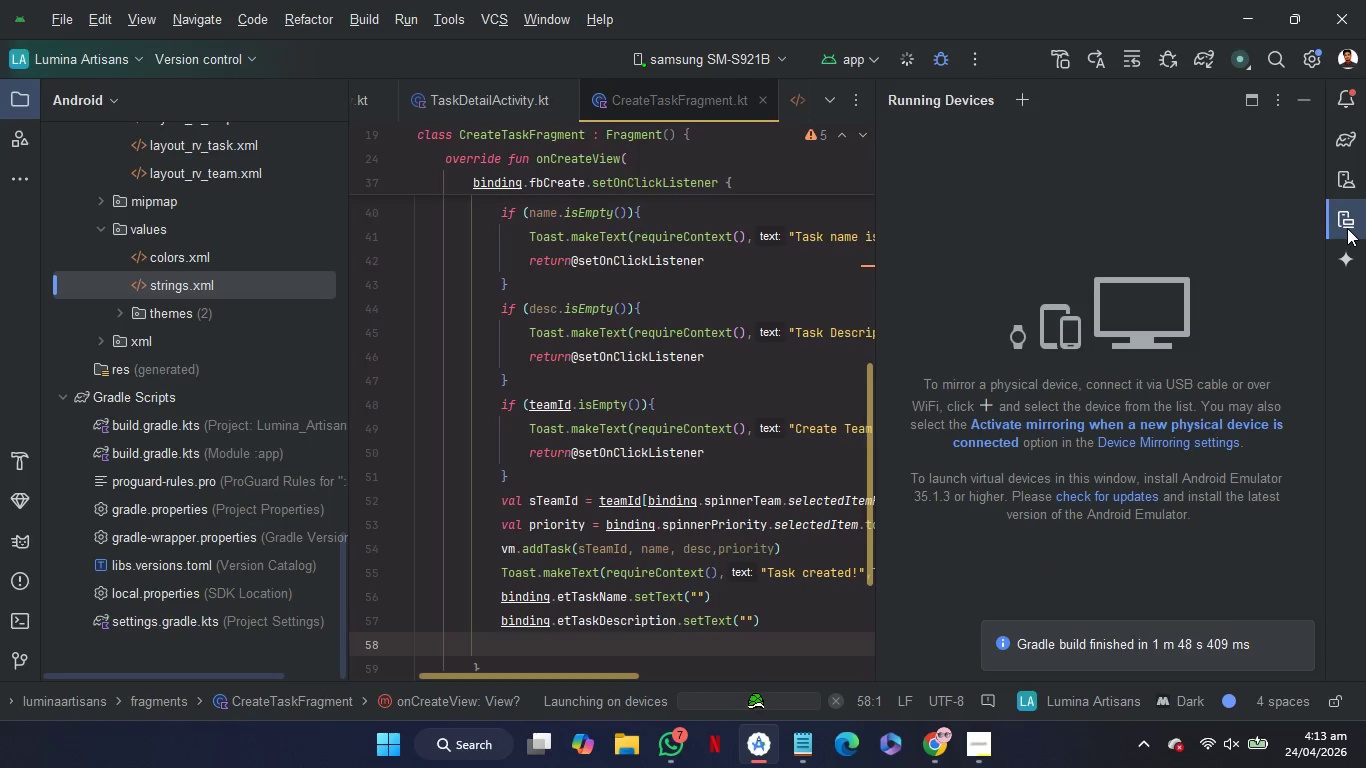 
left_click([1032, 96])
 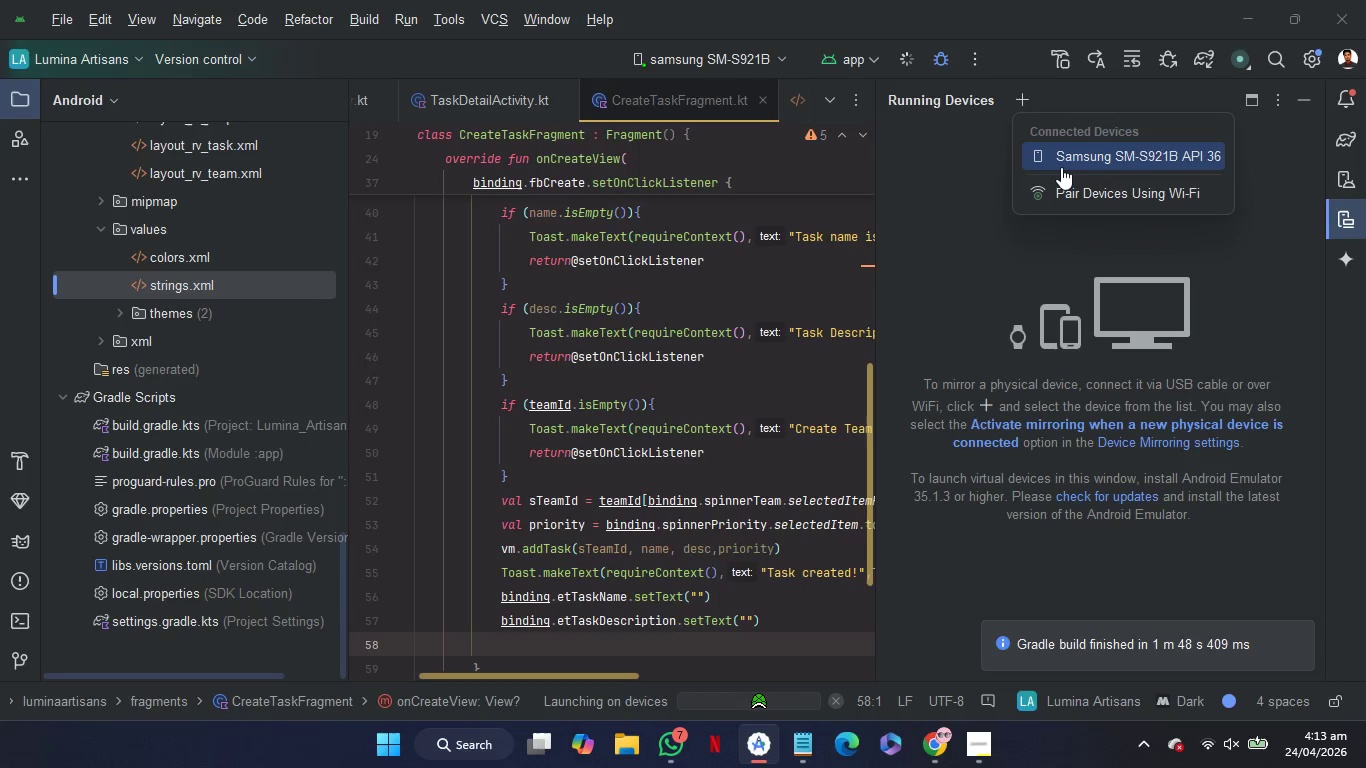 
left_click([1061, 167])
 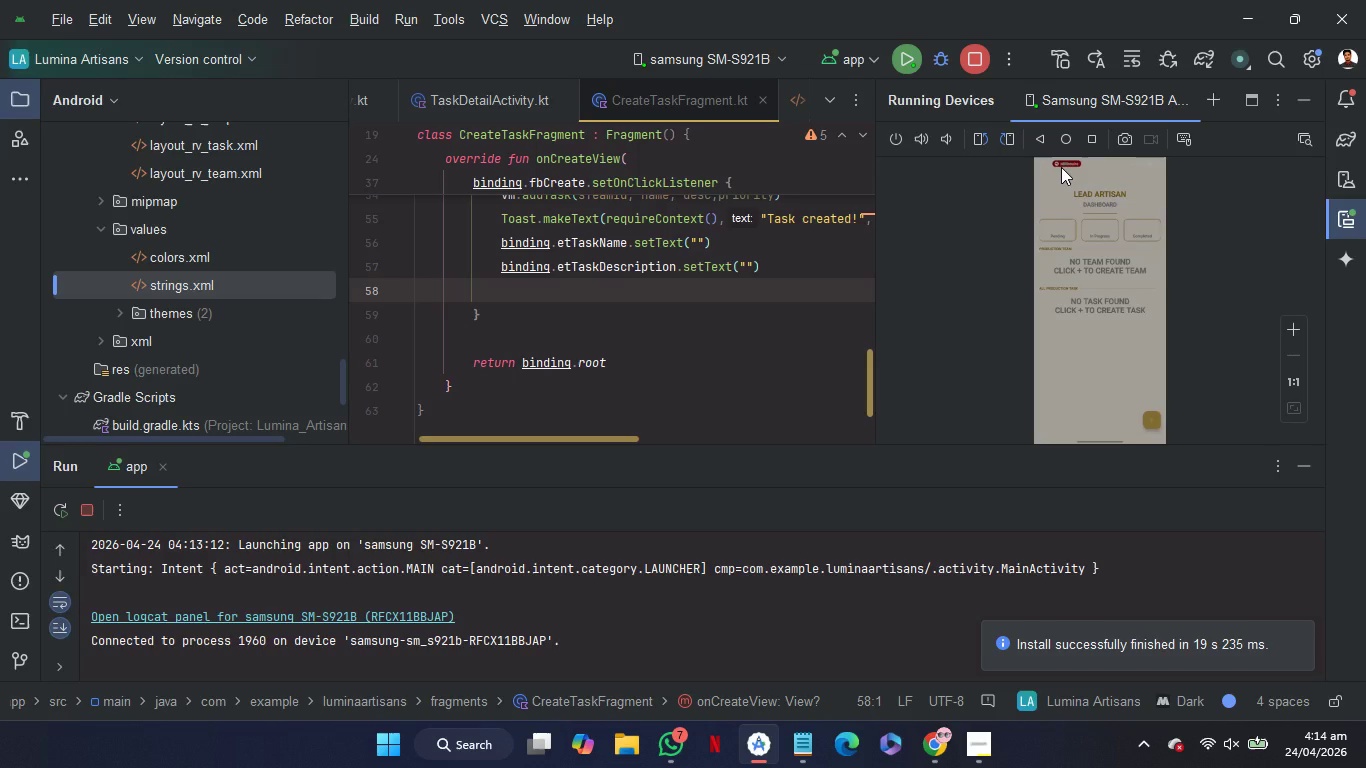 
wait(63.69)
 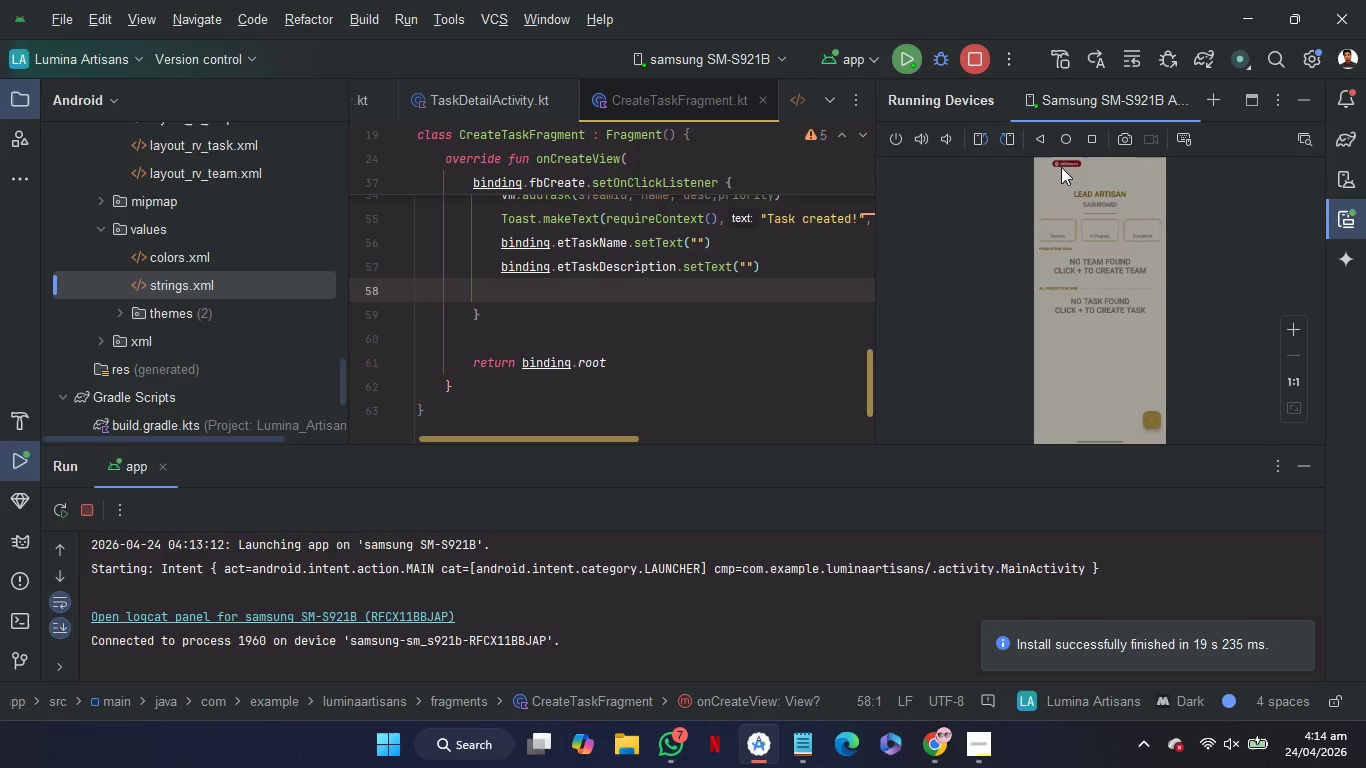 
left_click([1293, 460])
 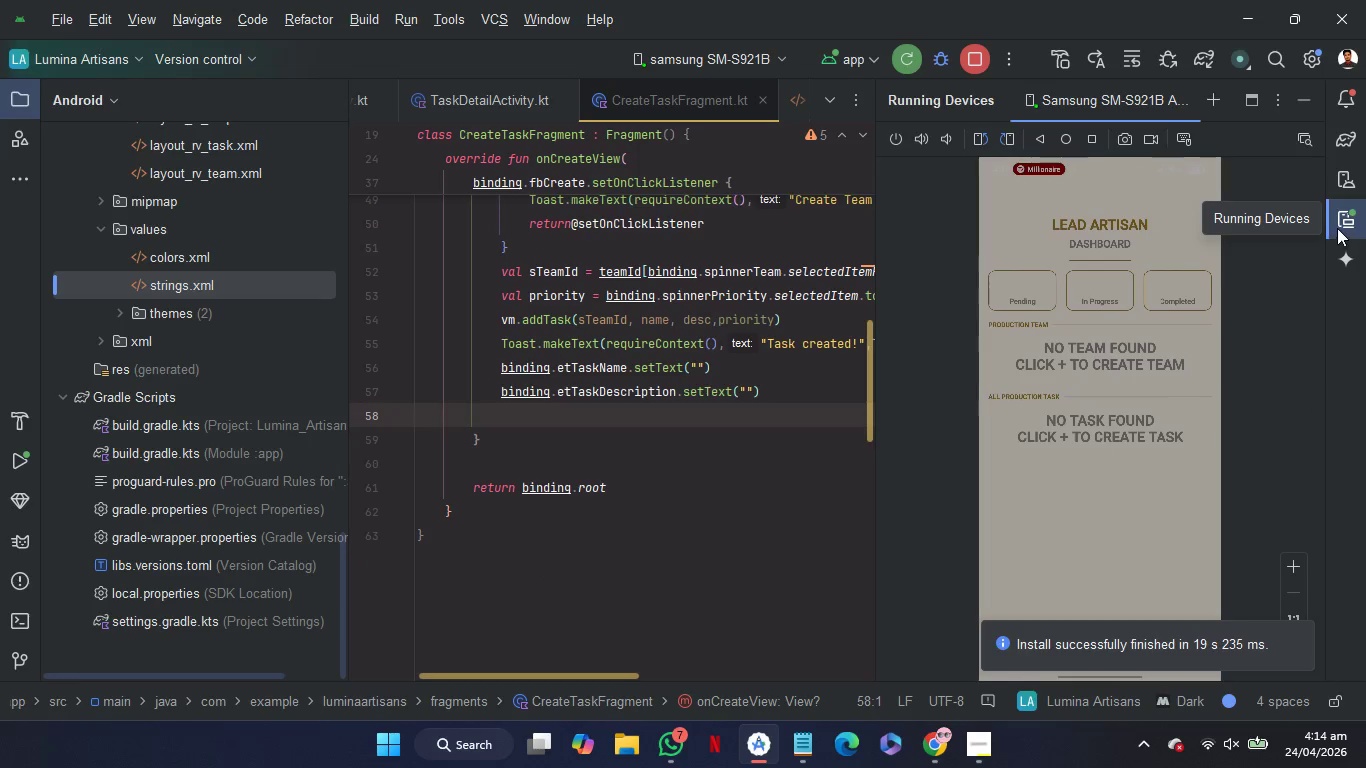 
left_click([1339, 226])
 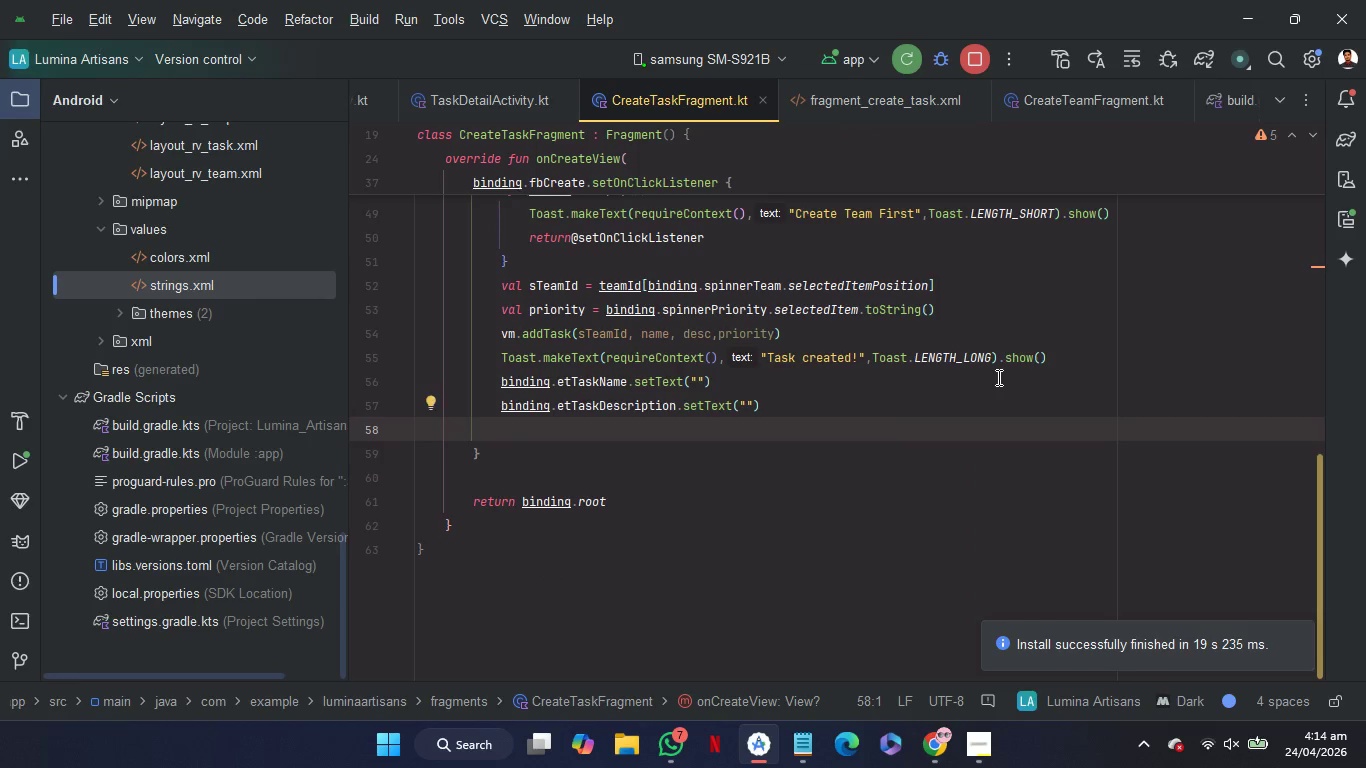 
scroll: coordinate [997, 377], scroll_direction: up, amount: 3.0
 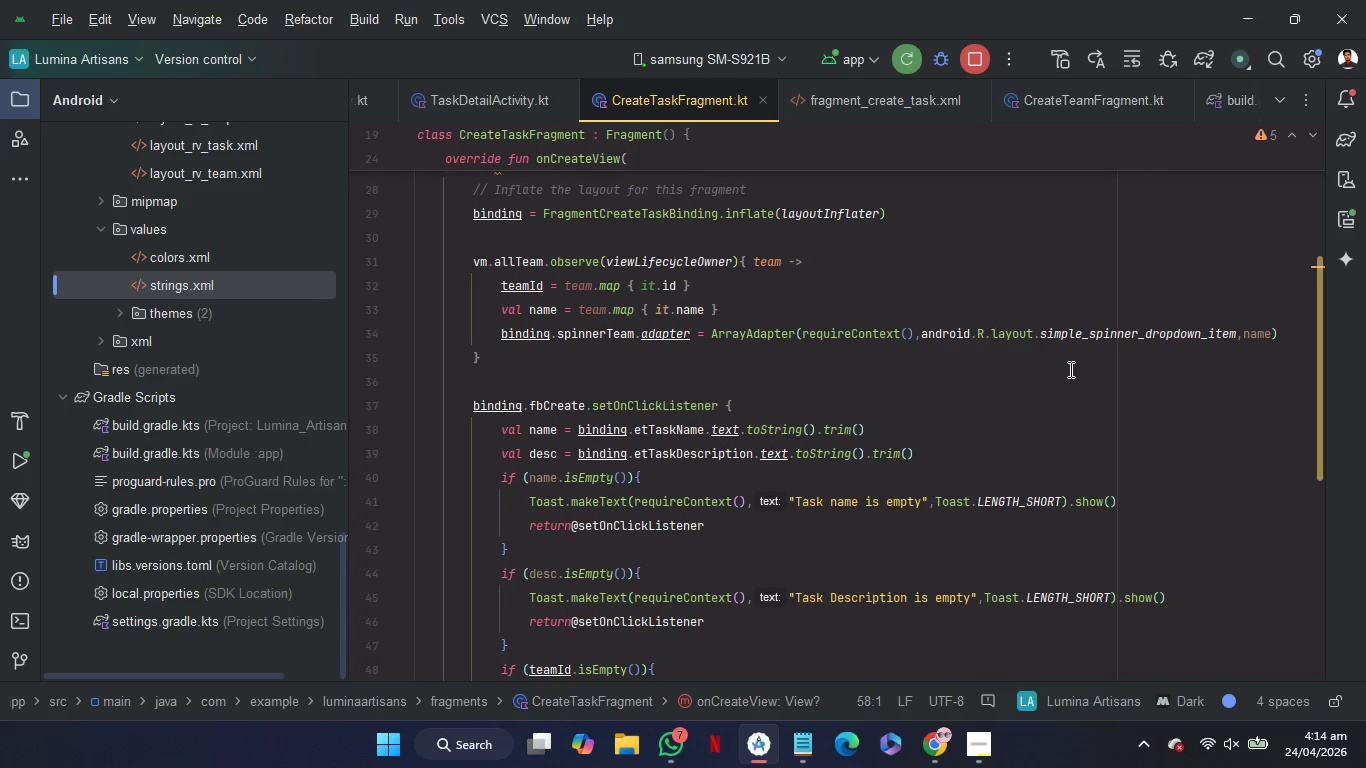 
wait(6.35)
 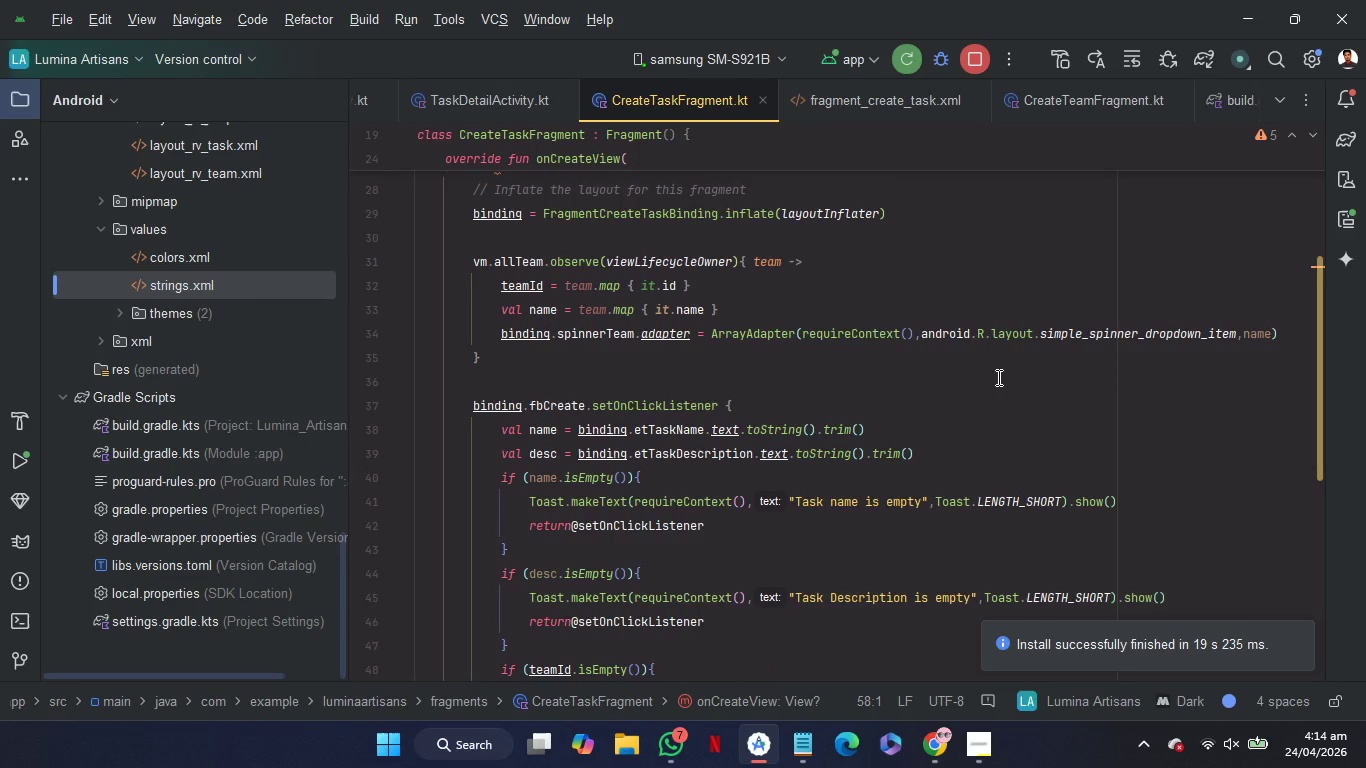 
left_click([1053, 353])
 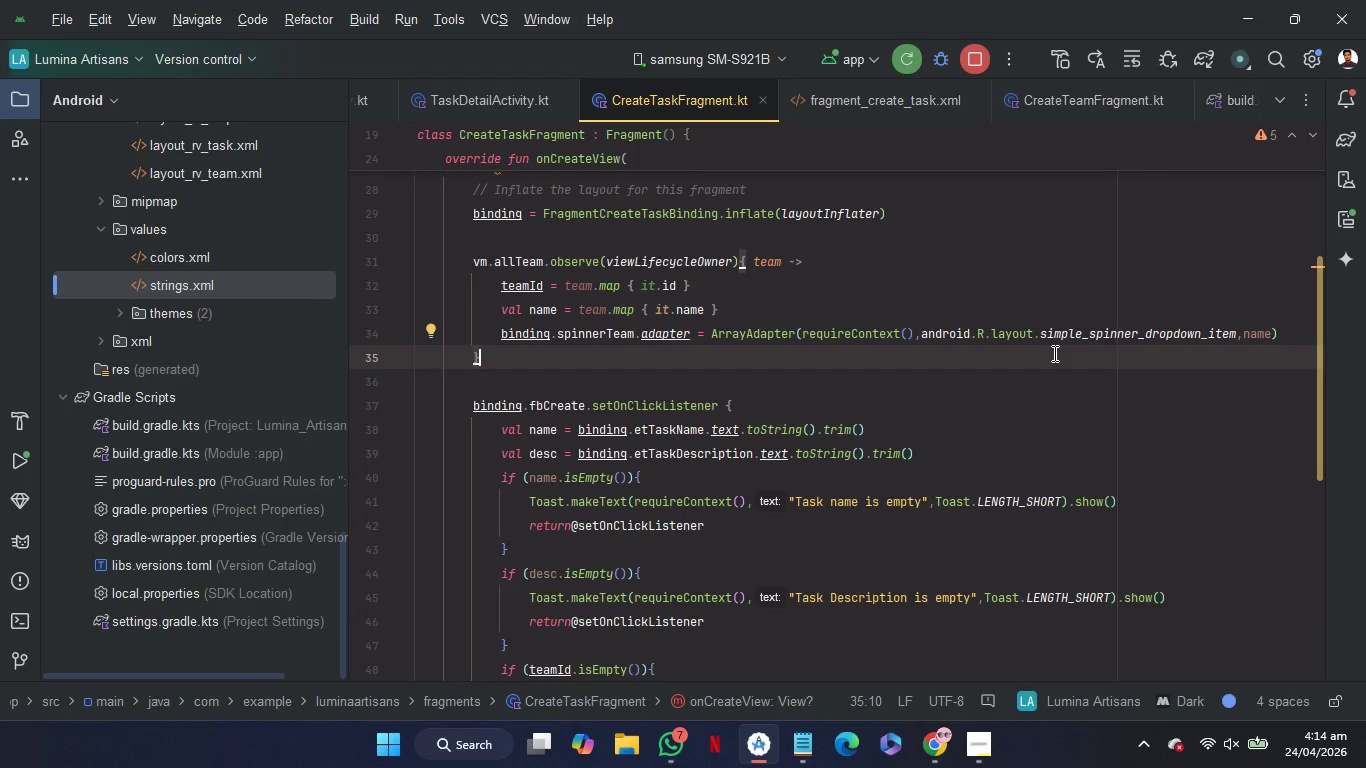 
key(Enter)
 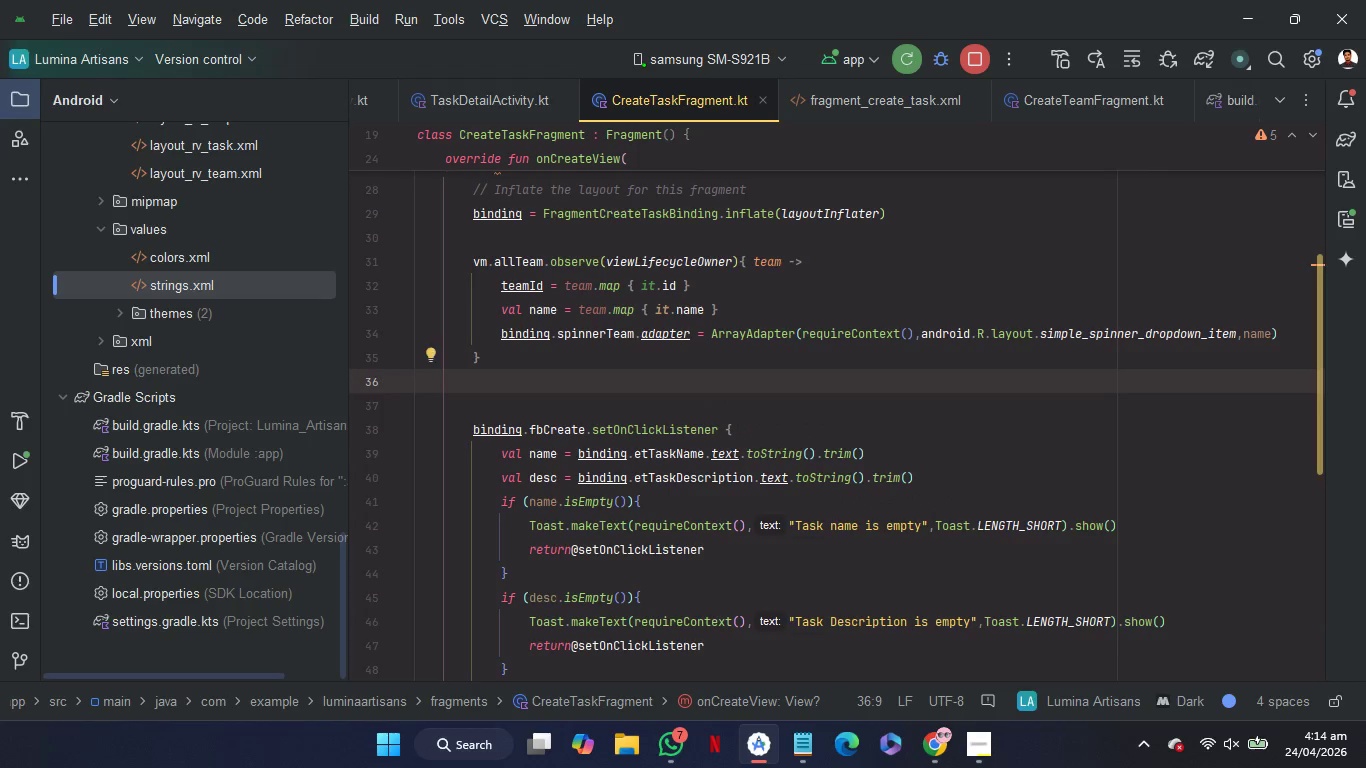 
type(bi)
 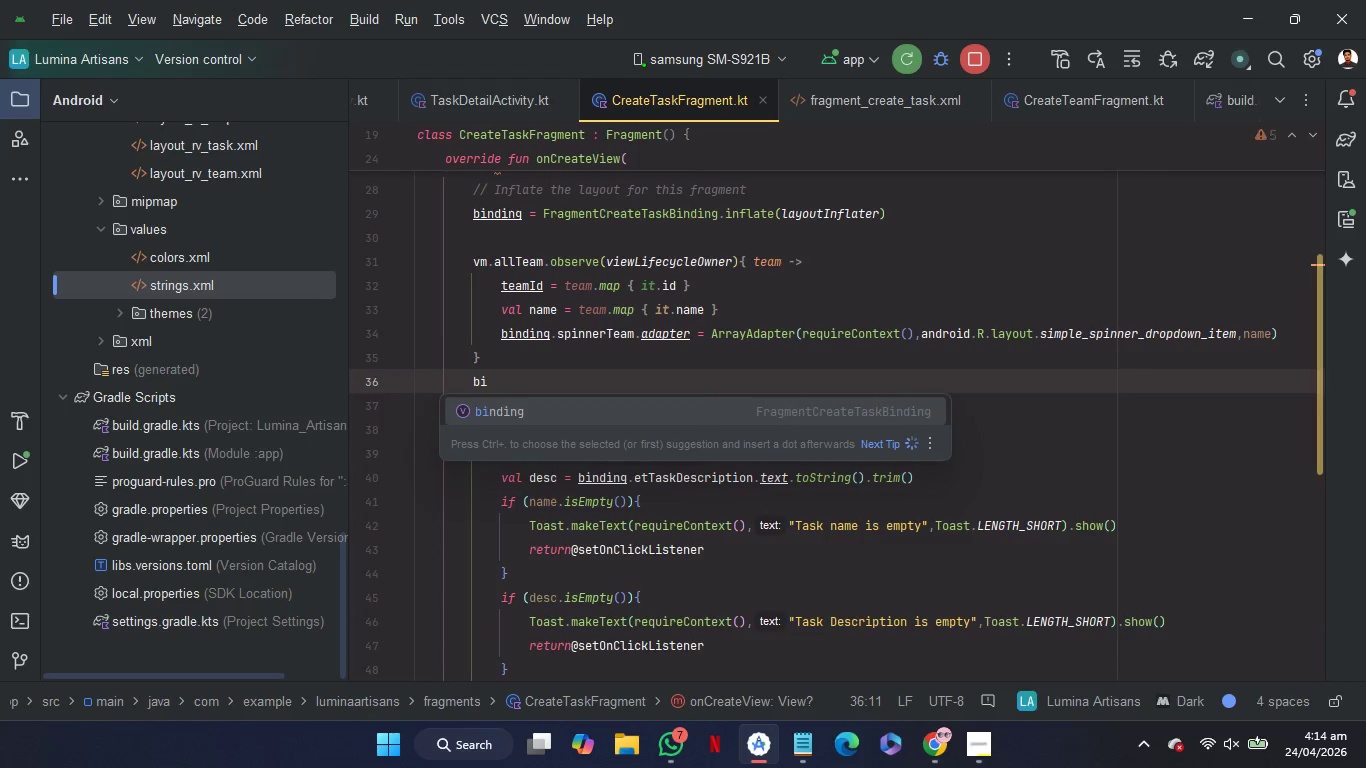 
key(Enter)
 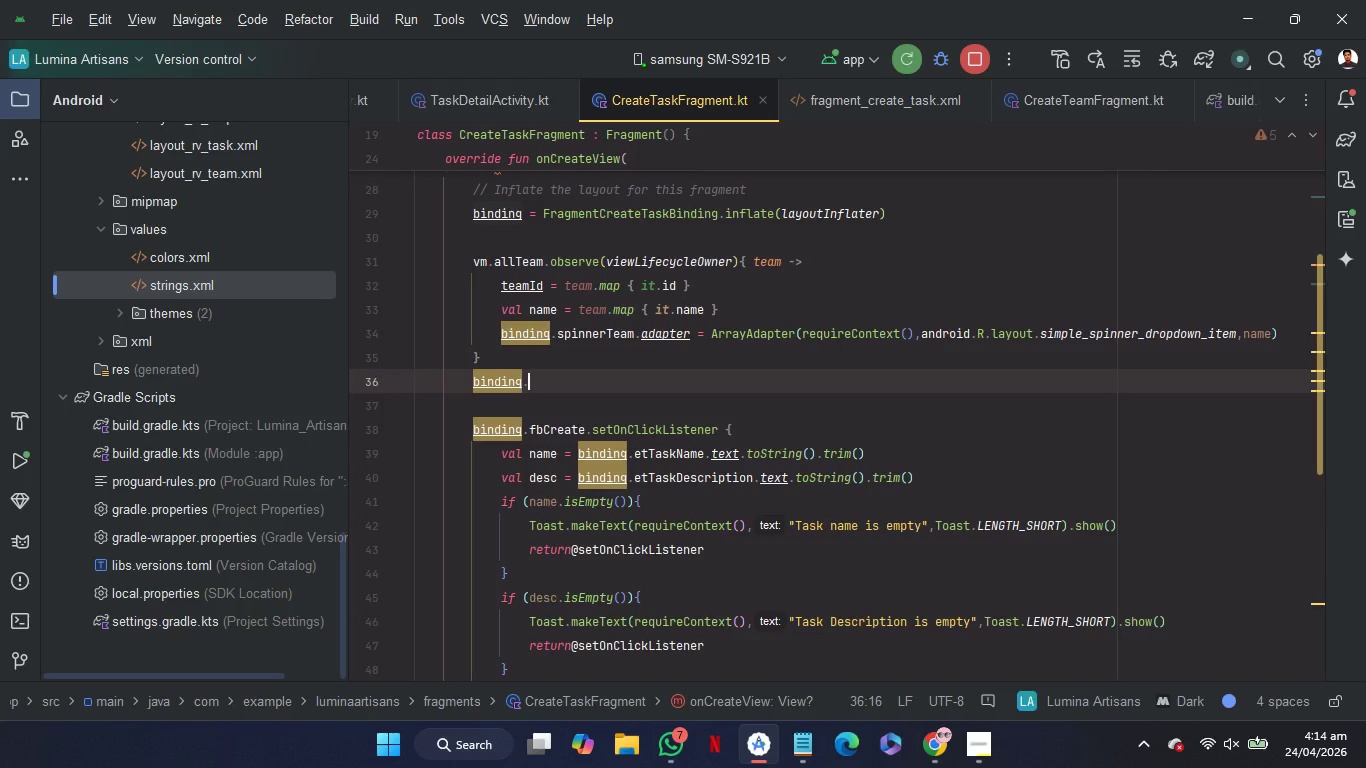 
type(.sp)
 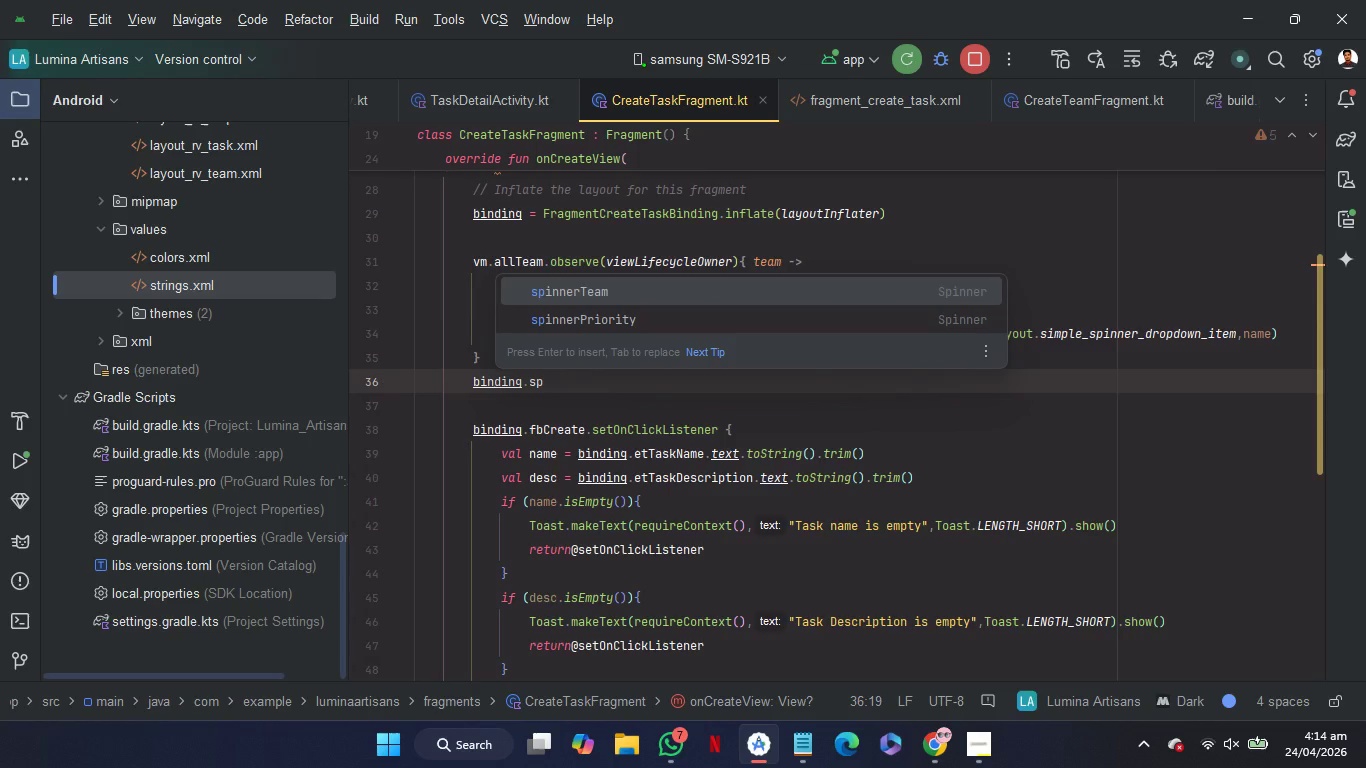 
key(ArrowDown)
 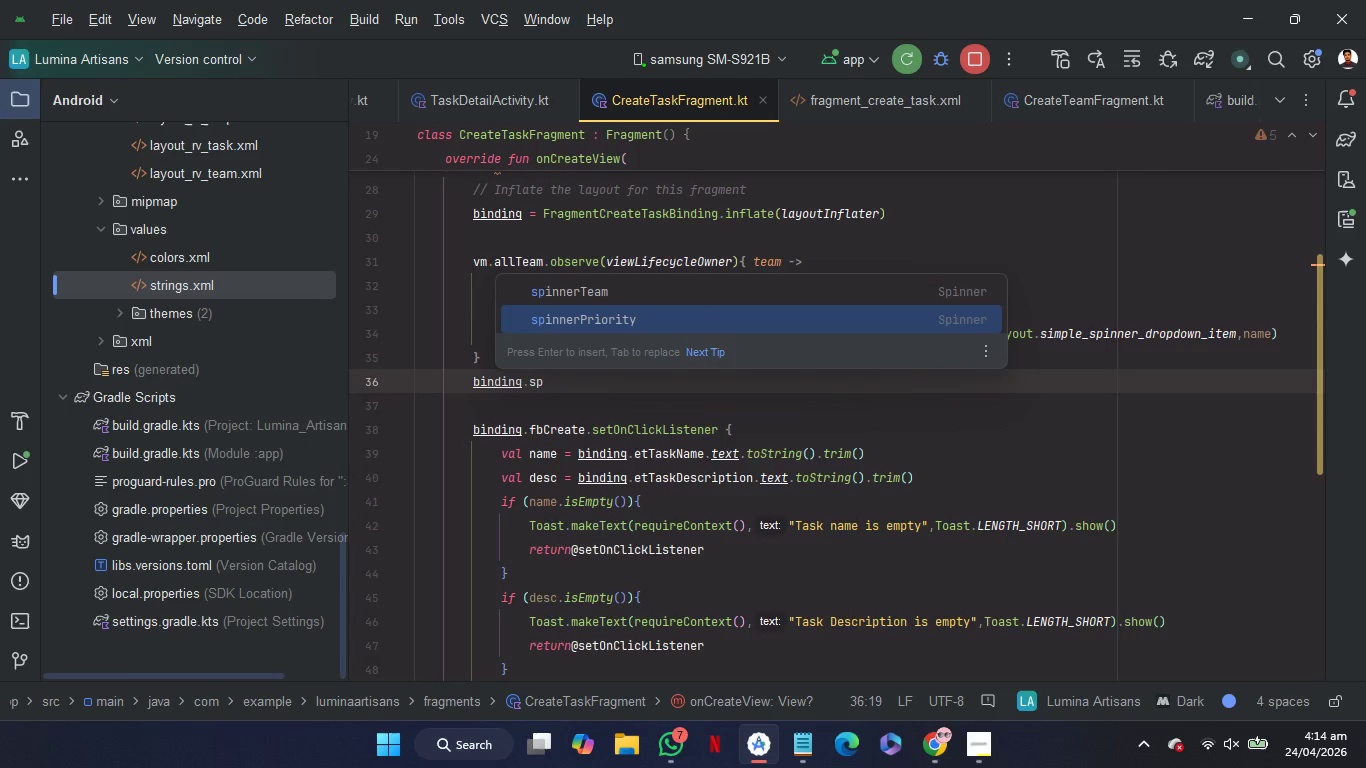 
key(Enter)
 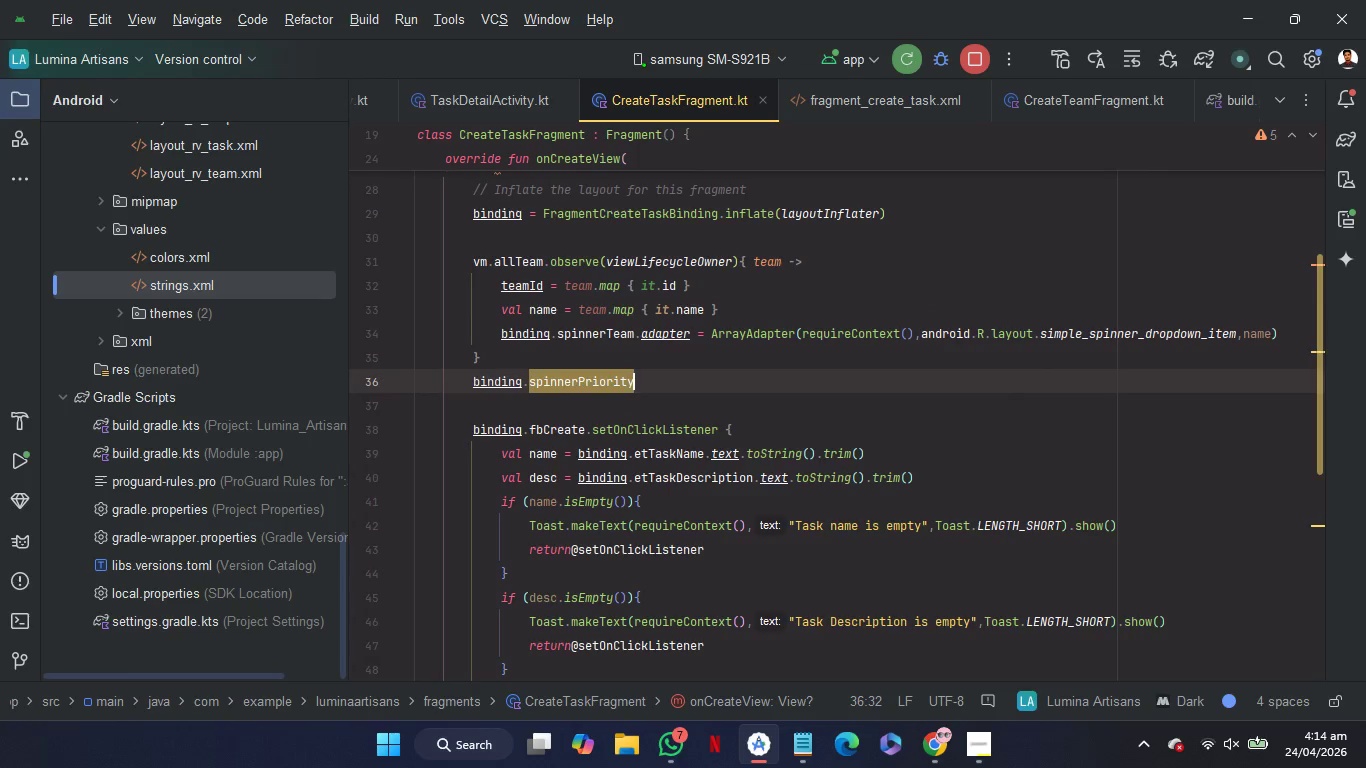 
key(Period)
 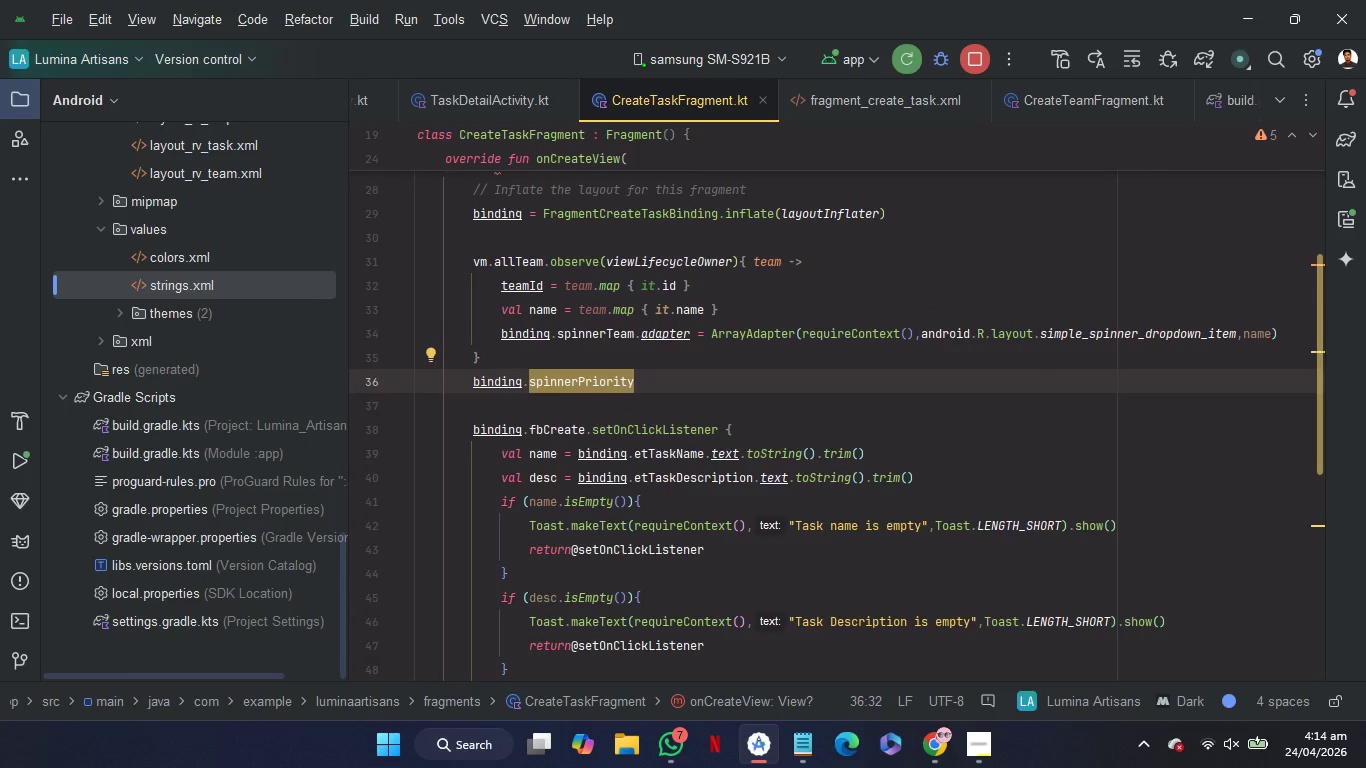 
key(A)
 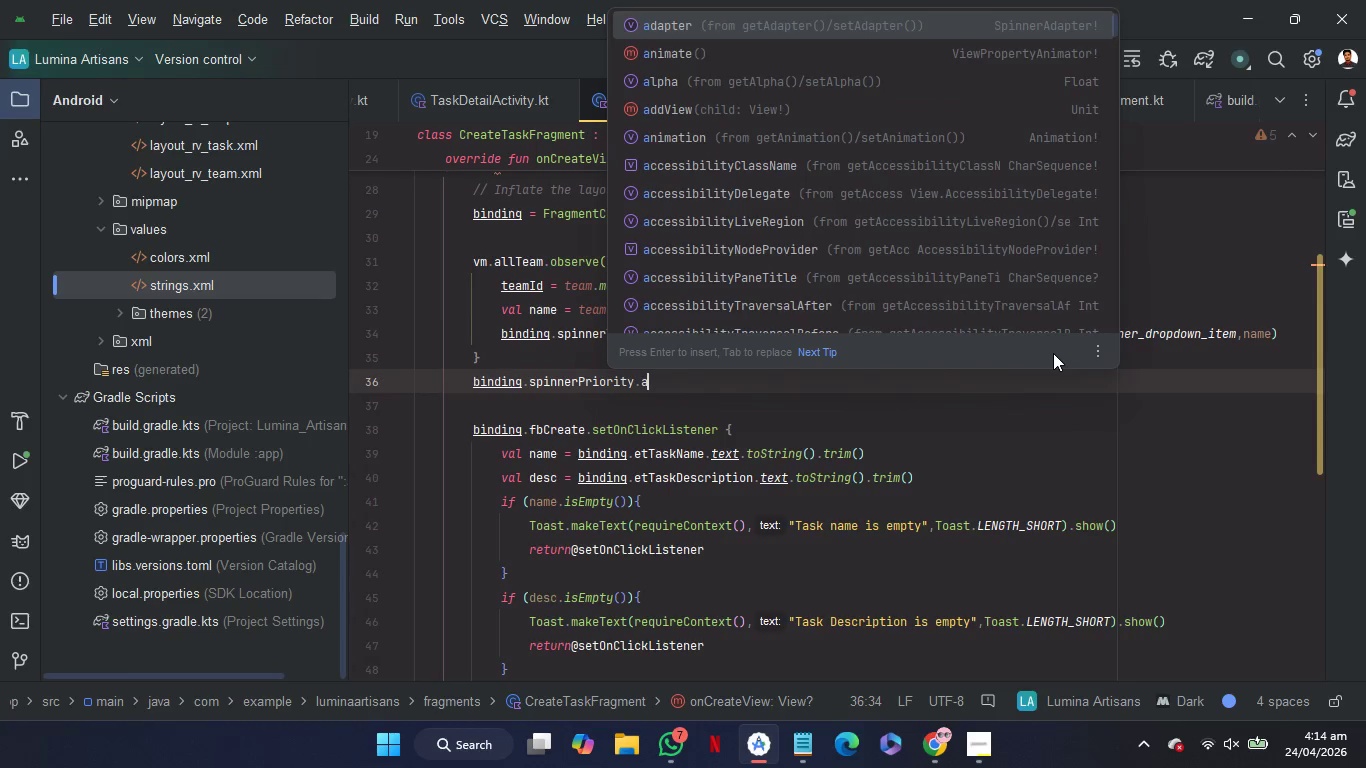 
key(Enter)
 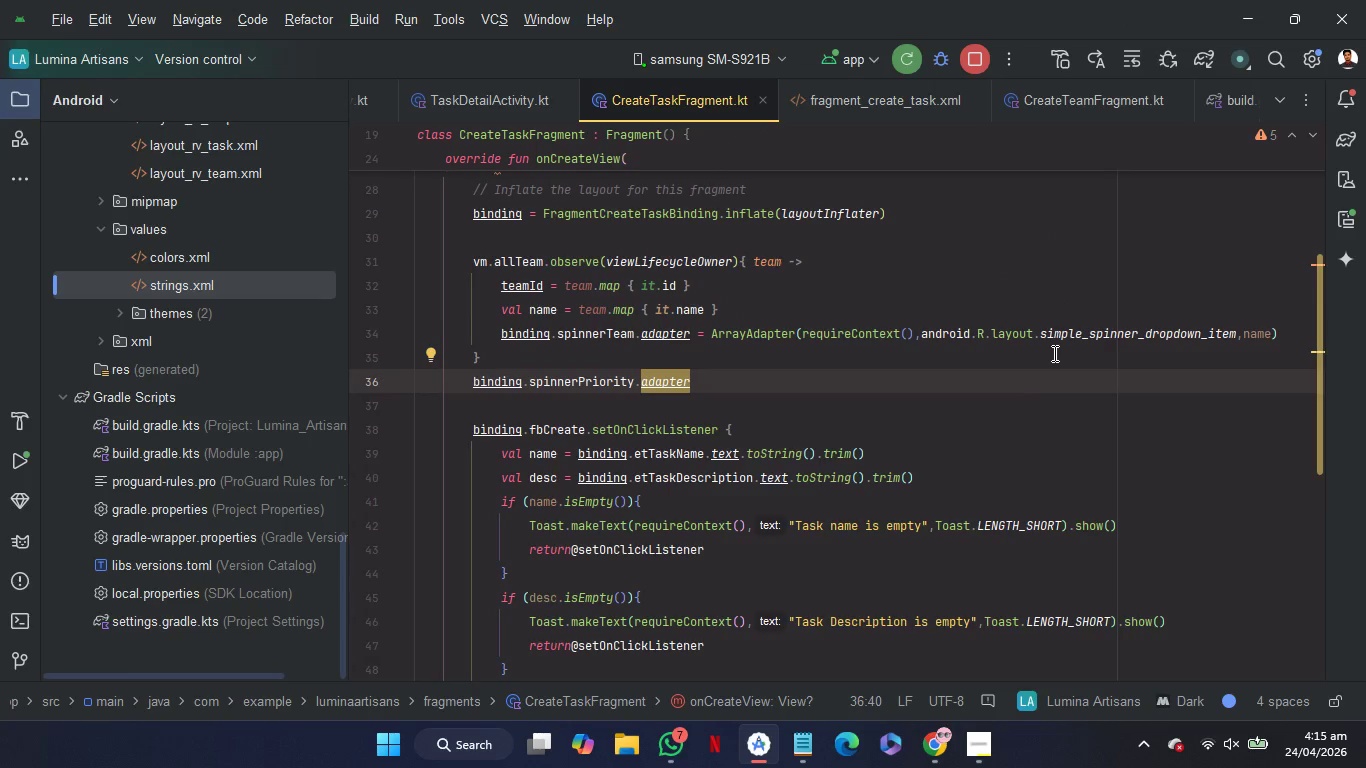 
key(Space)
 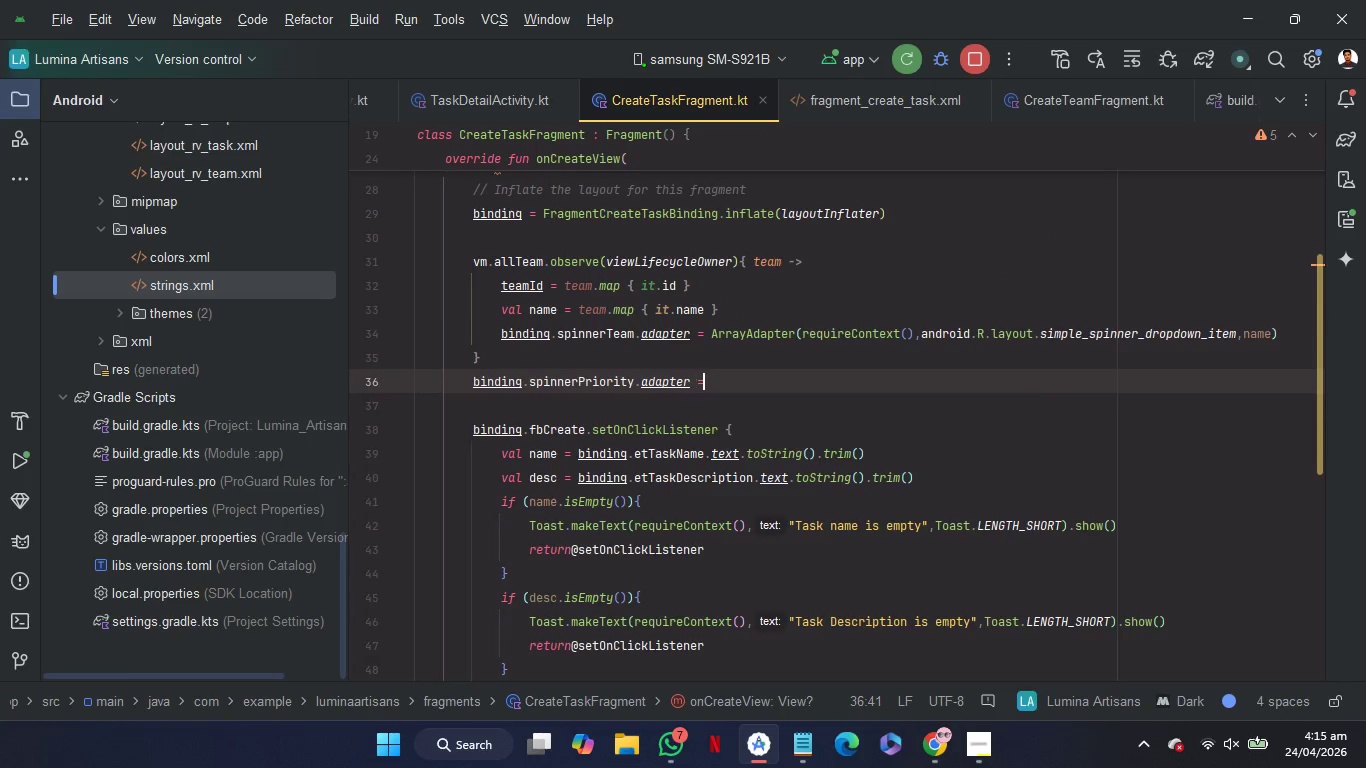 
key(Equal)
 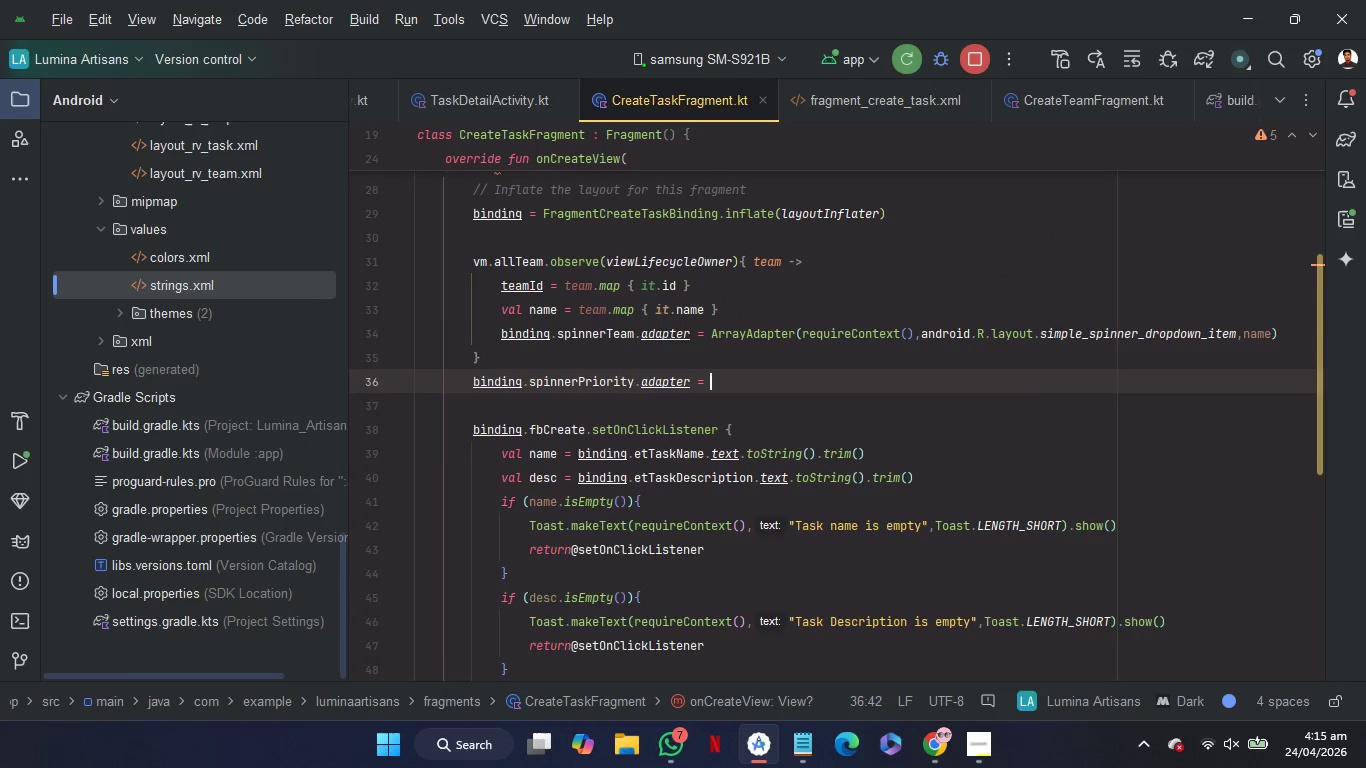 
key(Space)
 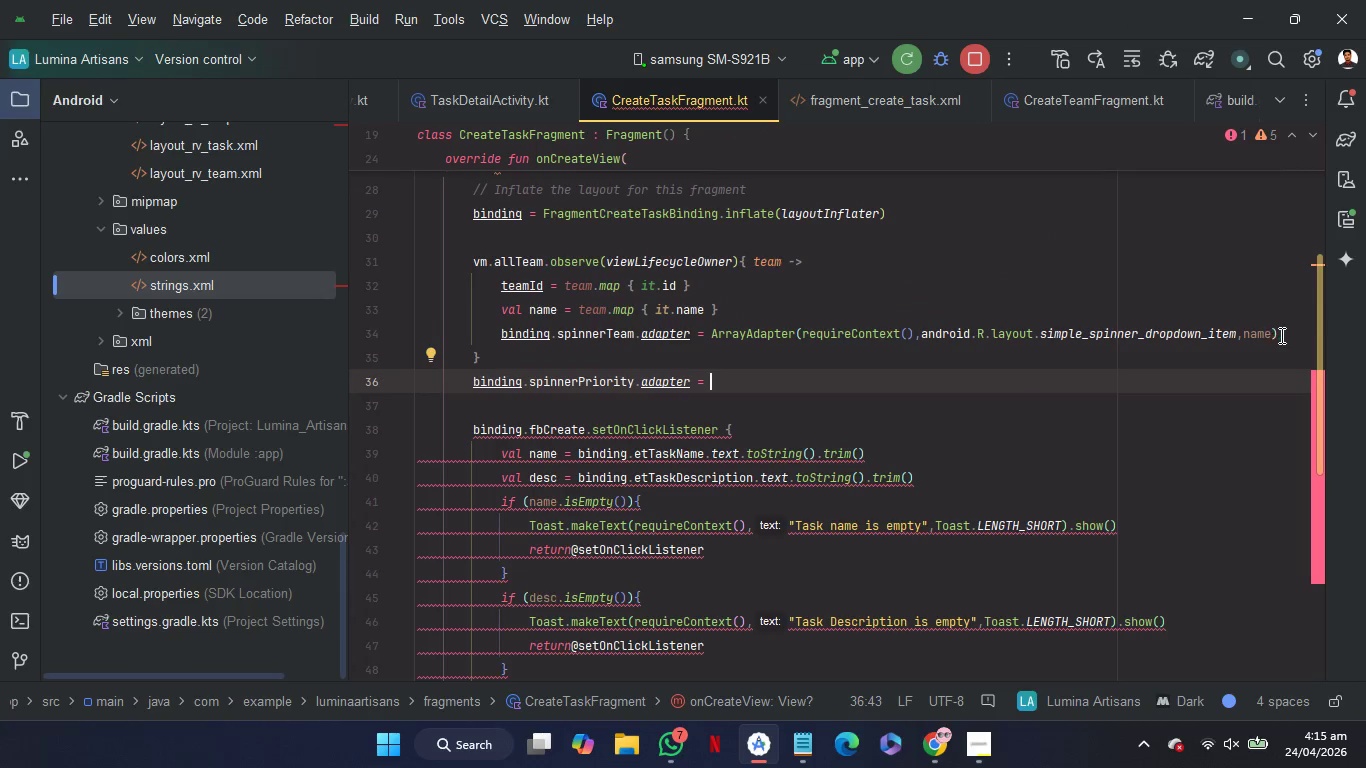 
left_click_drag(start_coordinate=[1282, 334], to_coordinate=[711, 334])
 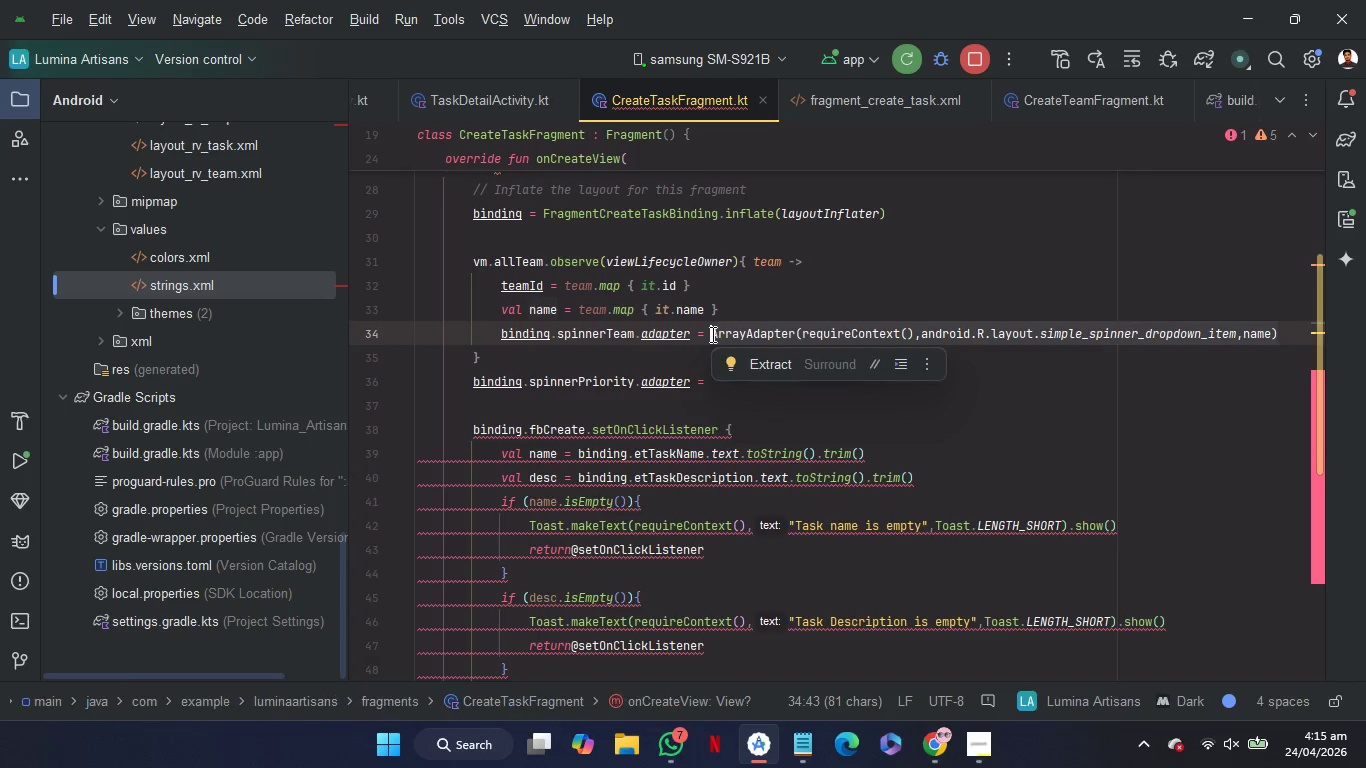 
key(Control+ControlLeft)
 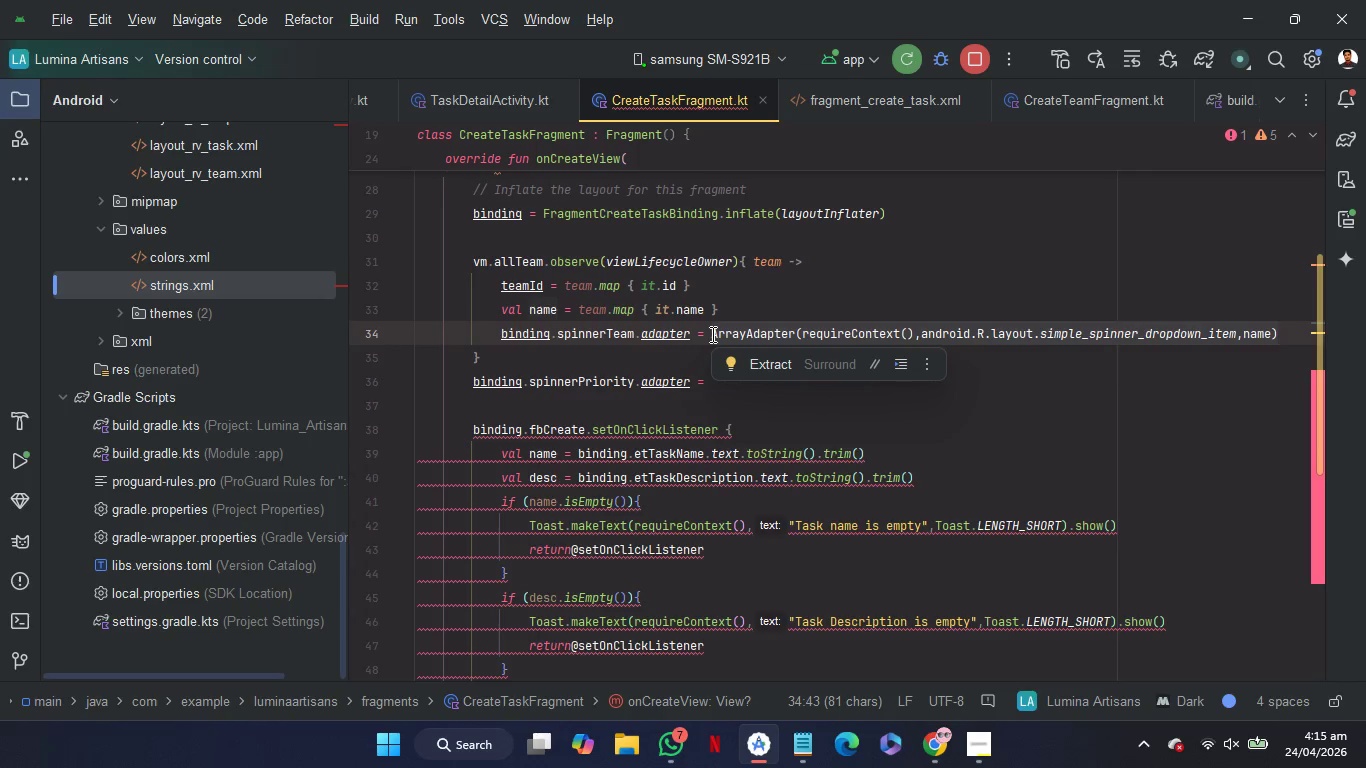 
key(Control+C)
 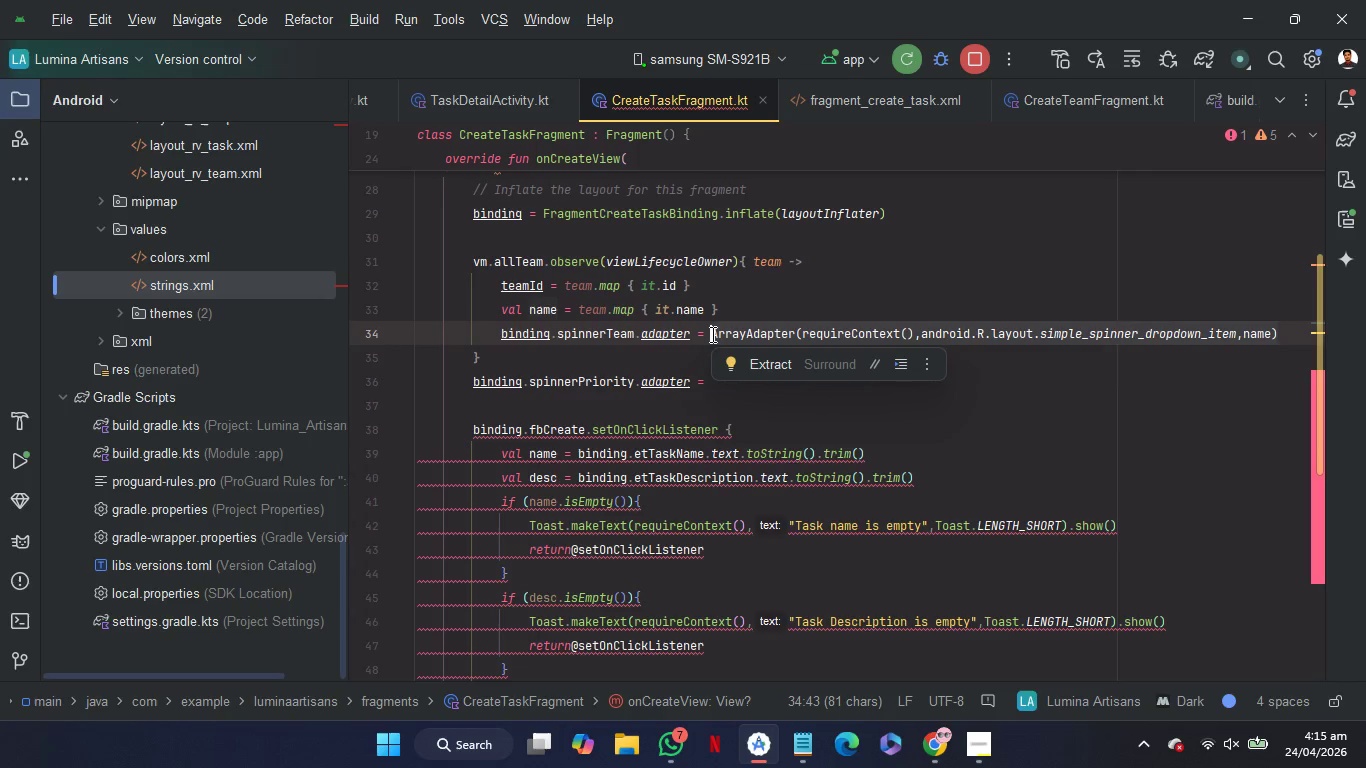 
key(Control+C)
 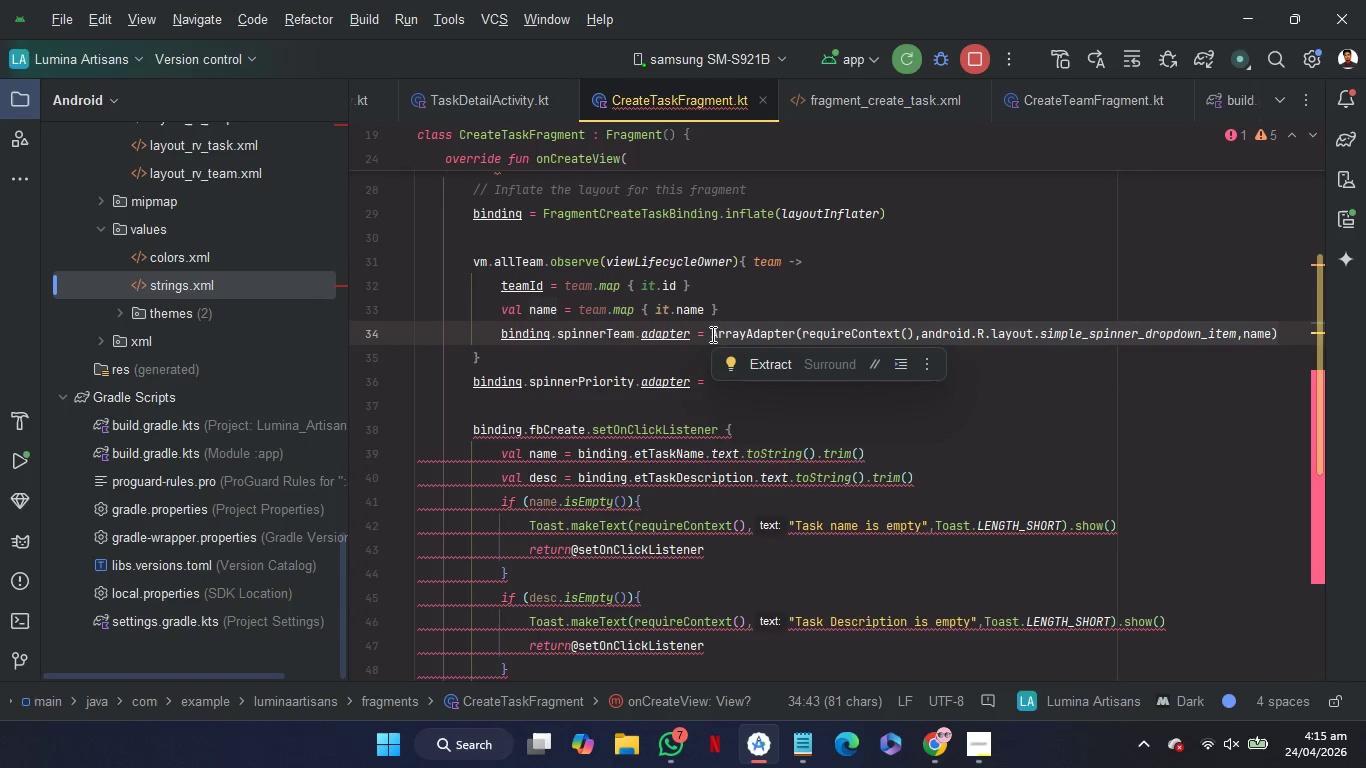 
key(Control+C)
 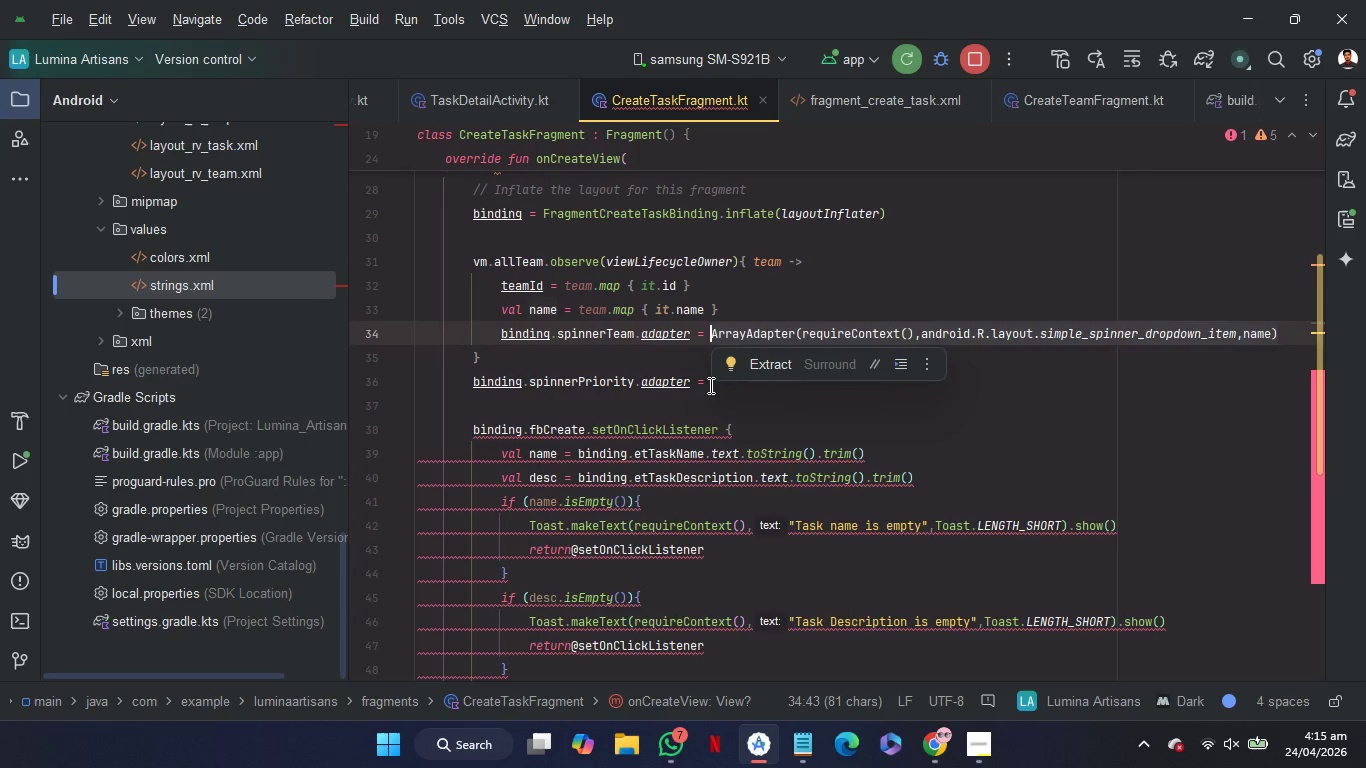 
left_click([709, 385])
 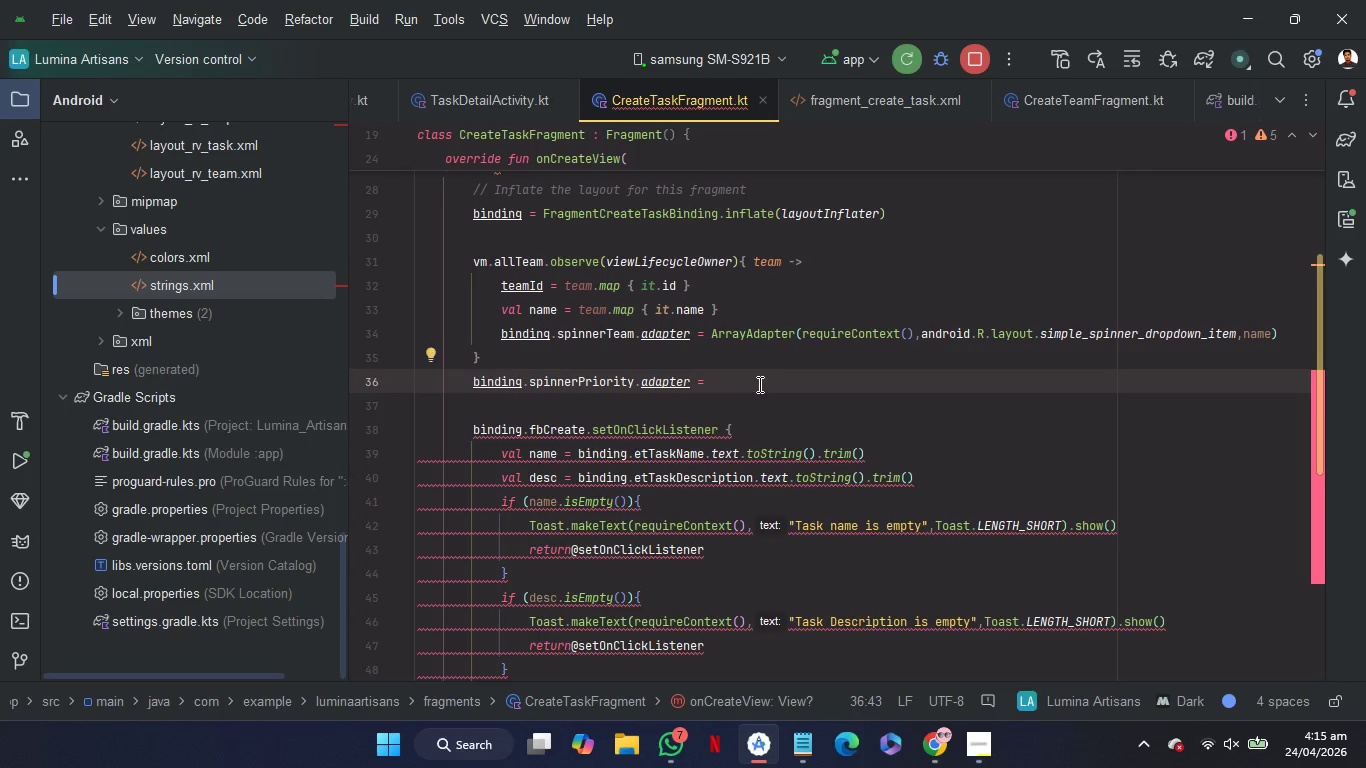 
key(Control+V)
 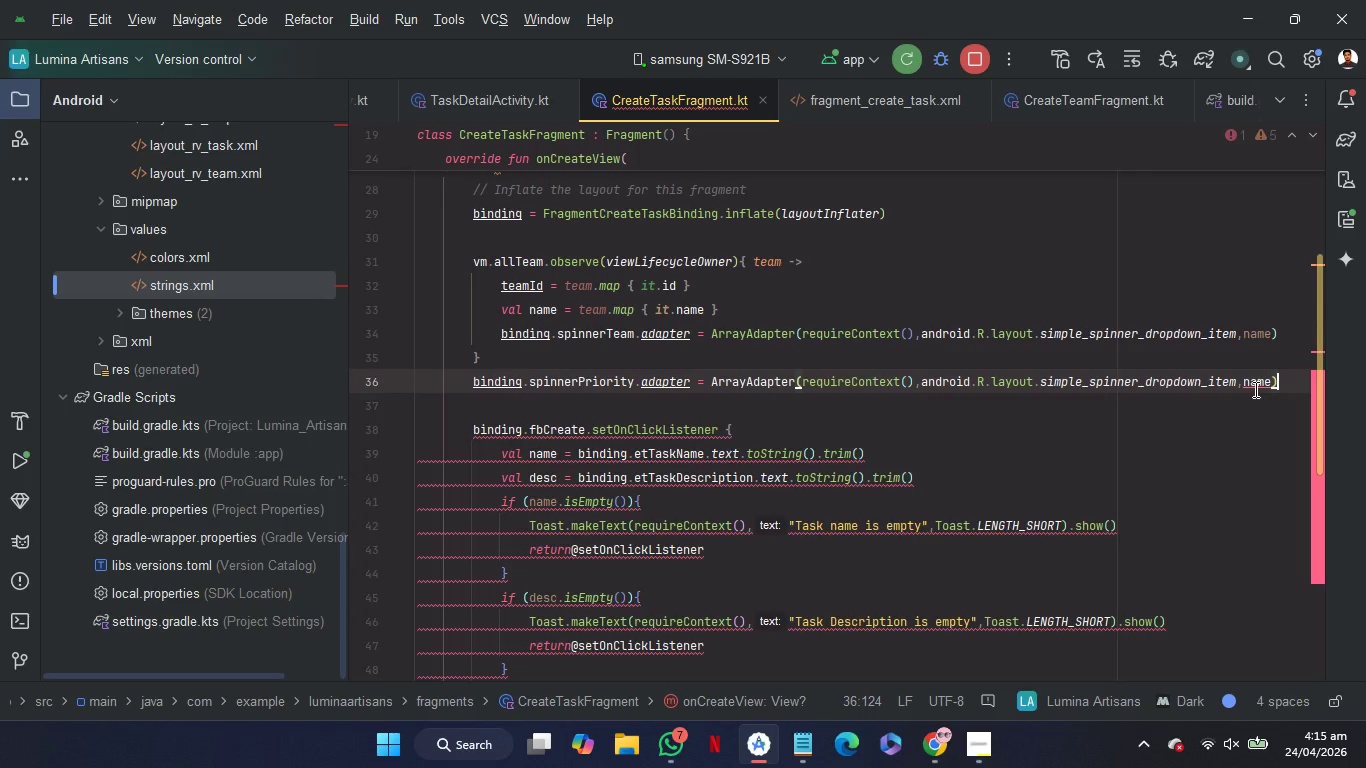 
double_click([1254, 384])
 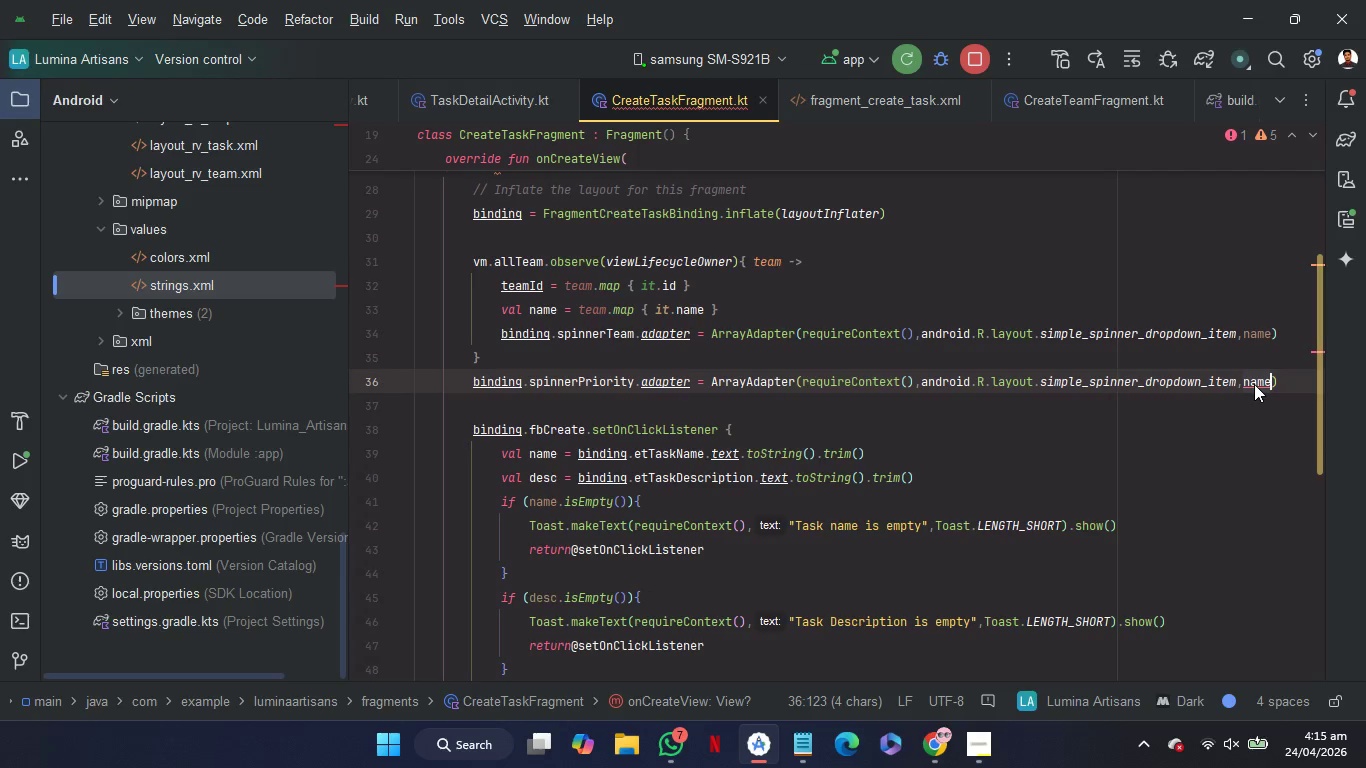 
key(Backspace)
 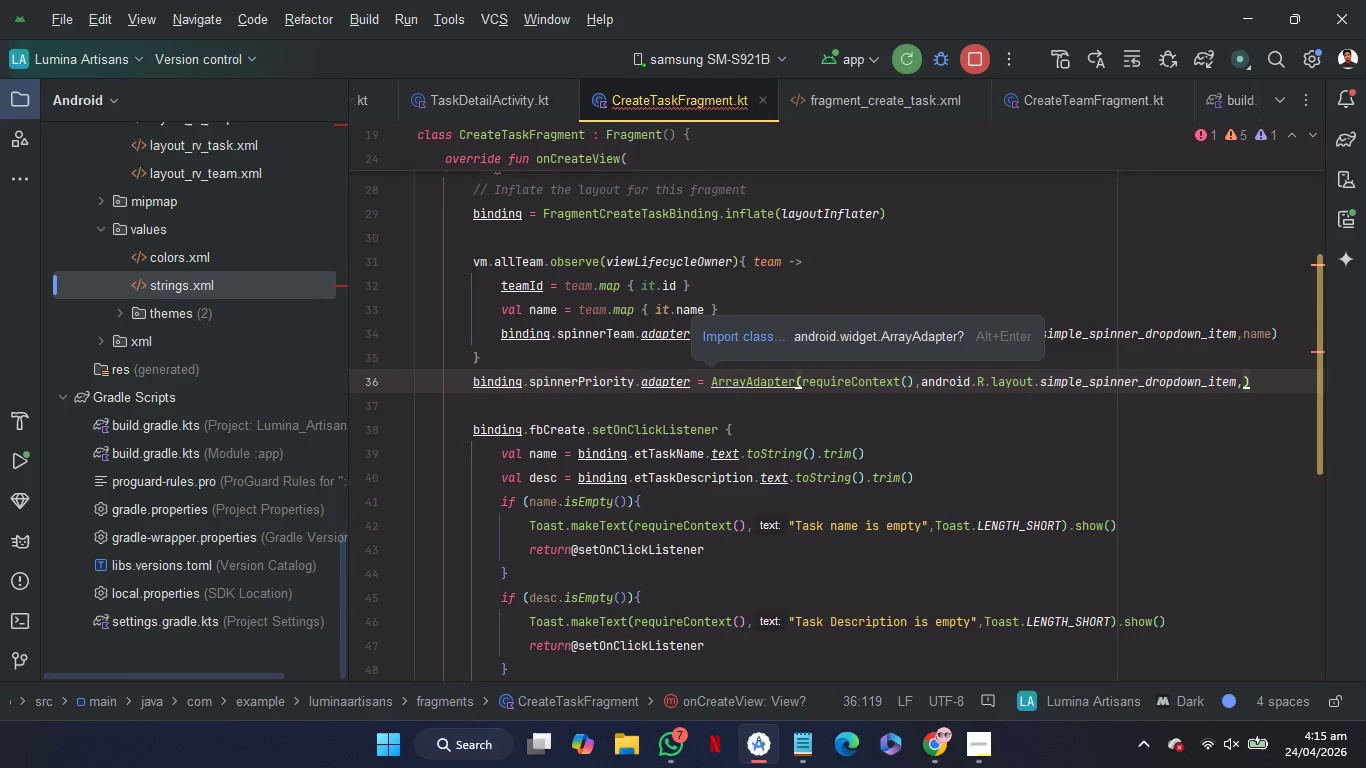 
key(Shift+P)
 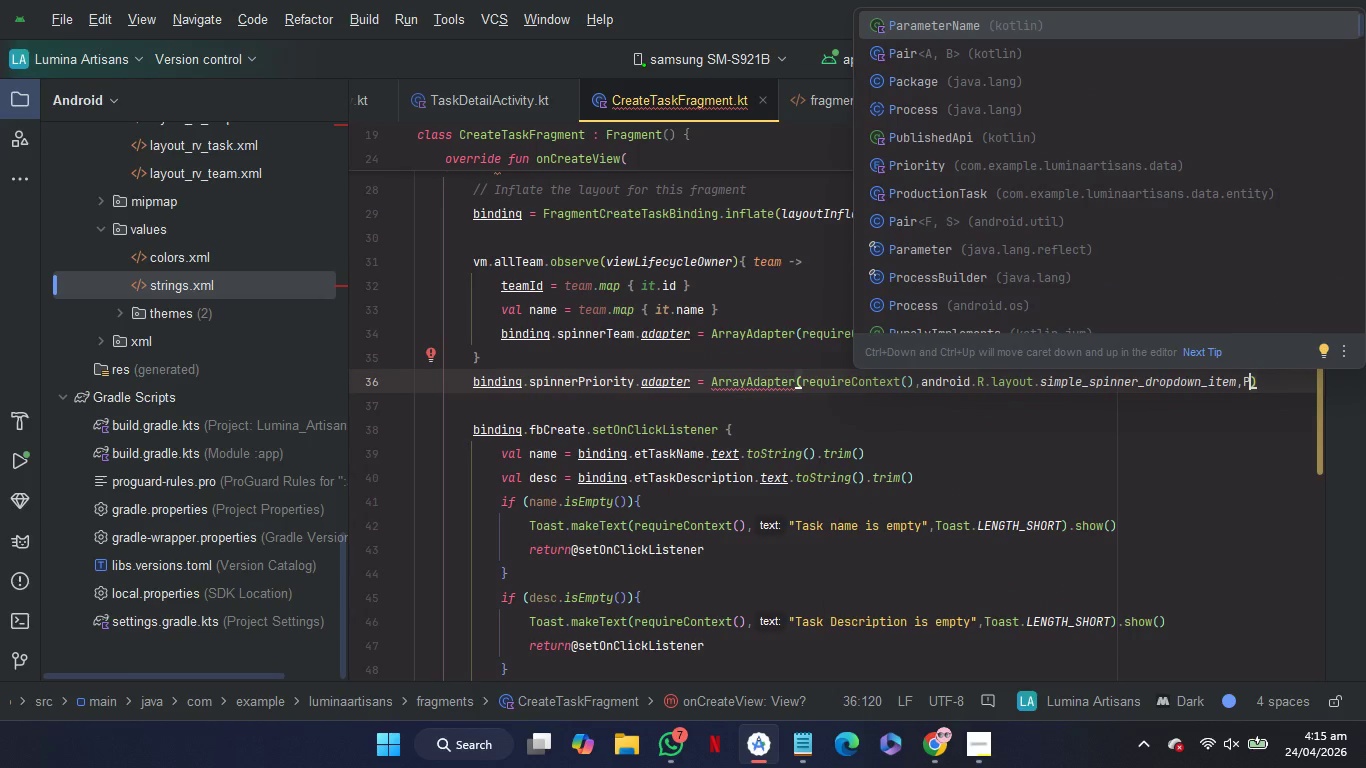 
key(R)
 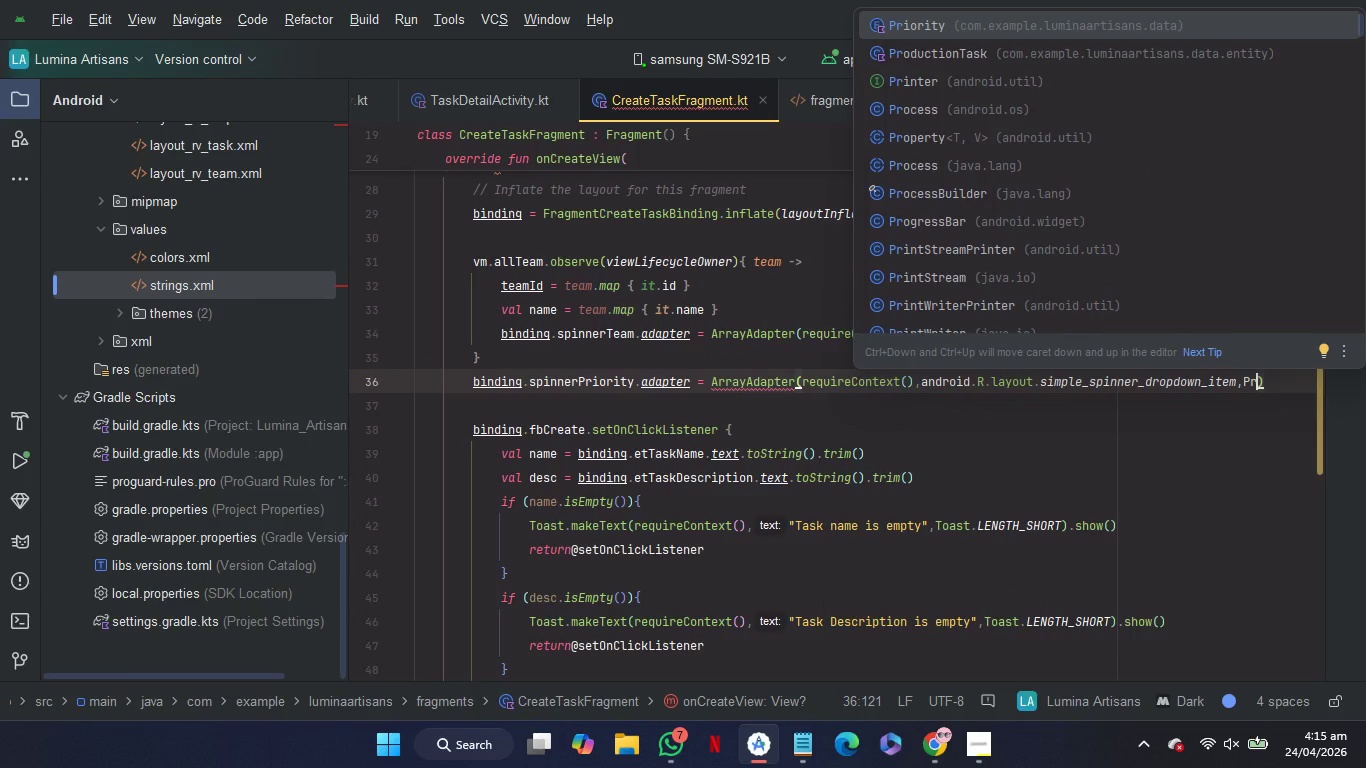 
key(Enter)
 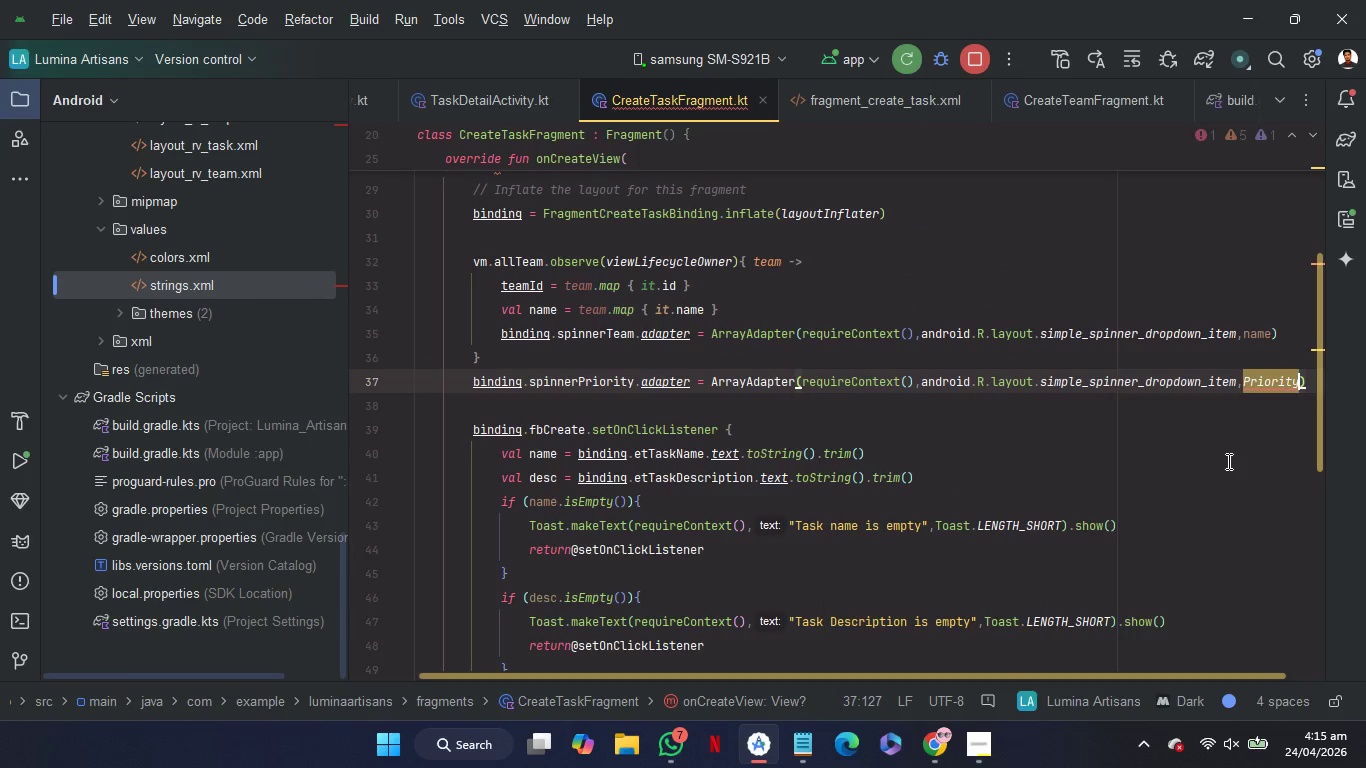 
scroll: coordinate [1227, 461], scroll_direction: down, amount: 6.0
 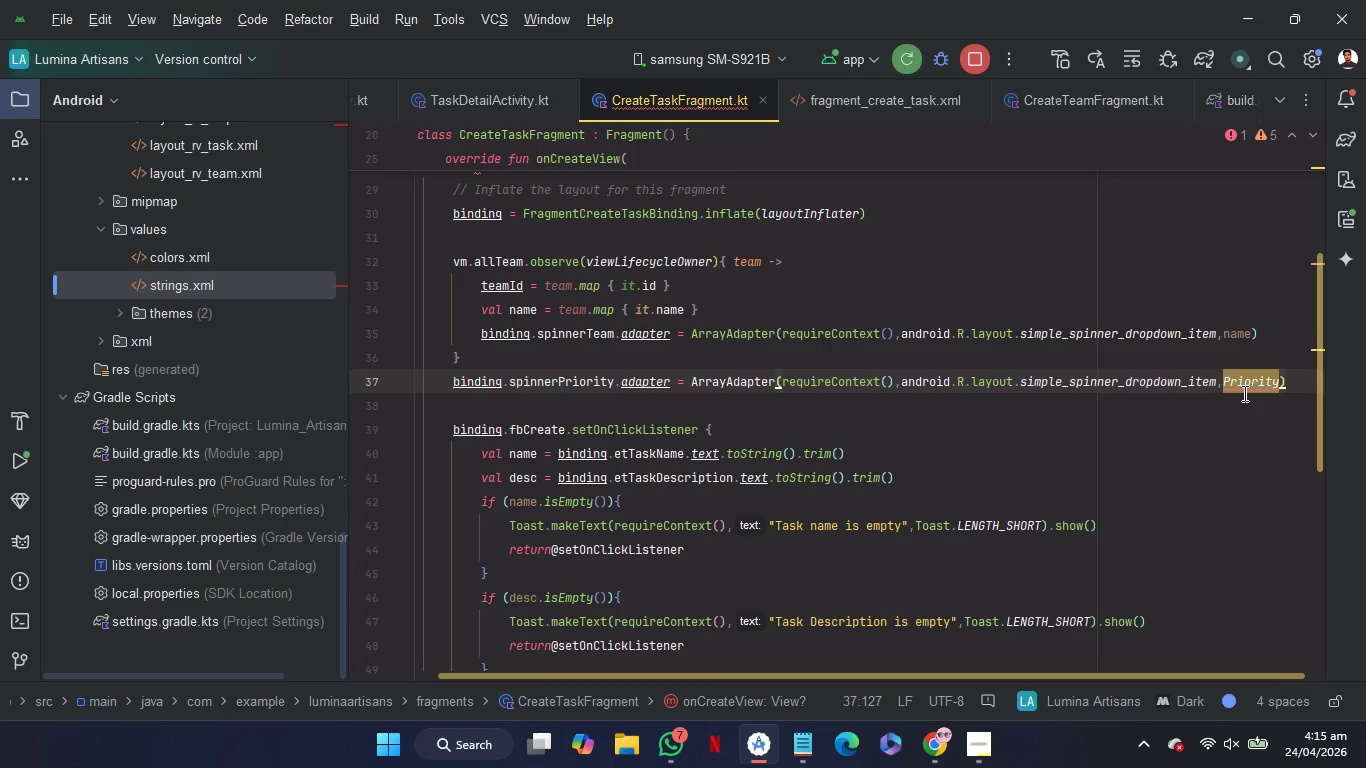 
mouse_move([1257, 372])
 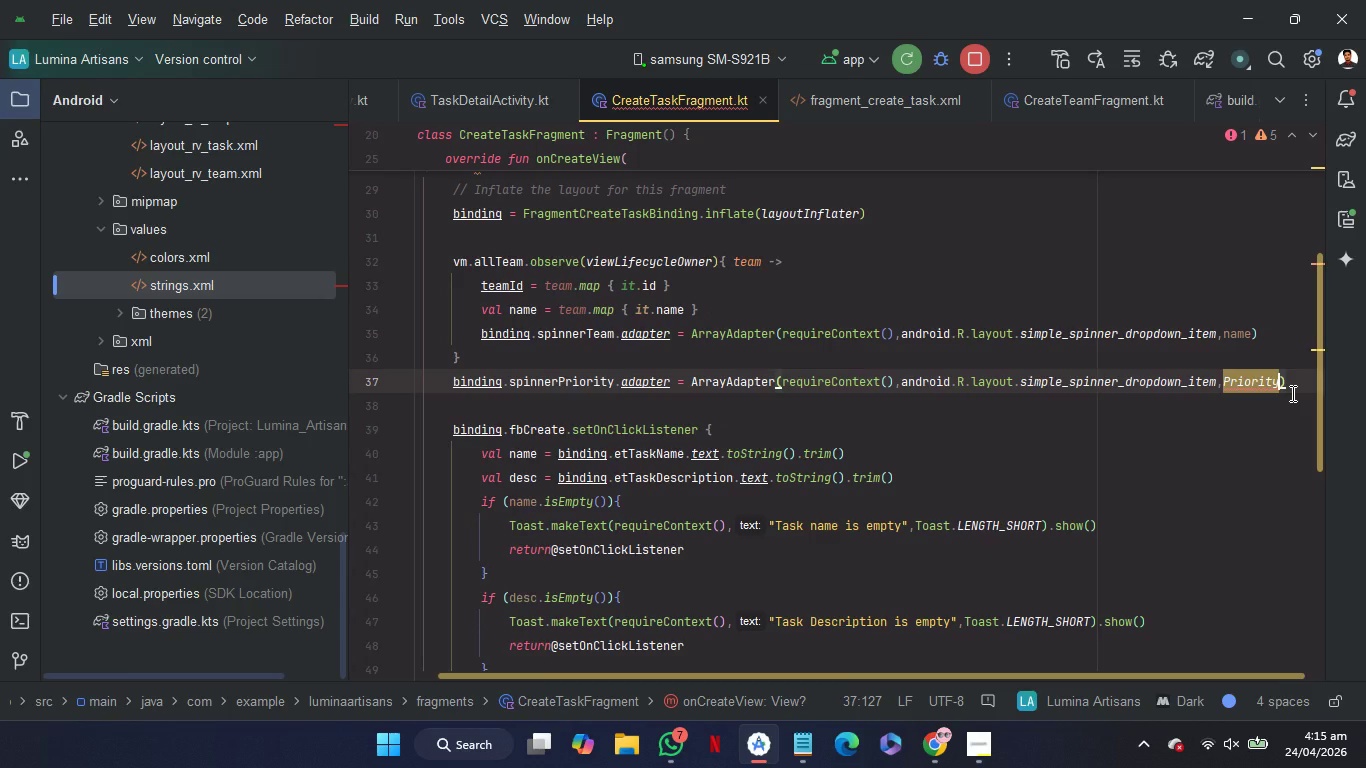 
key(Period)
 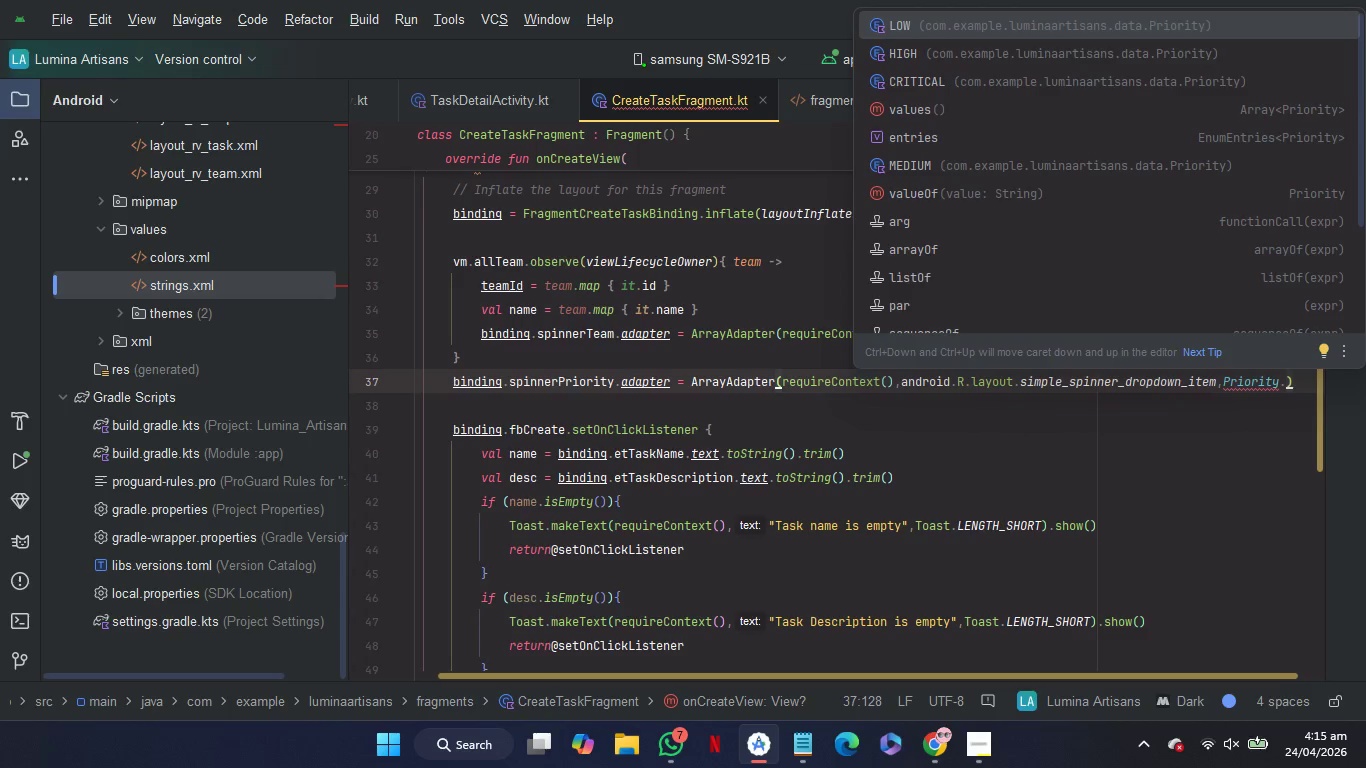 
wait(5.08)
 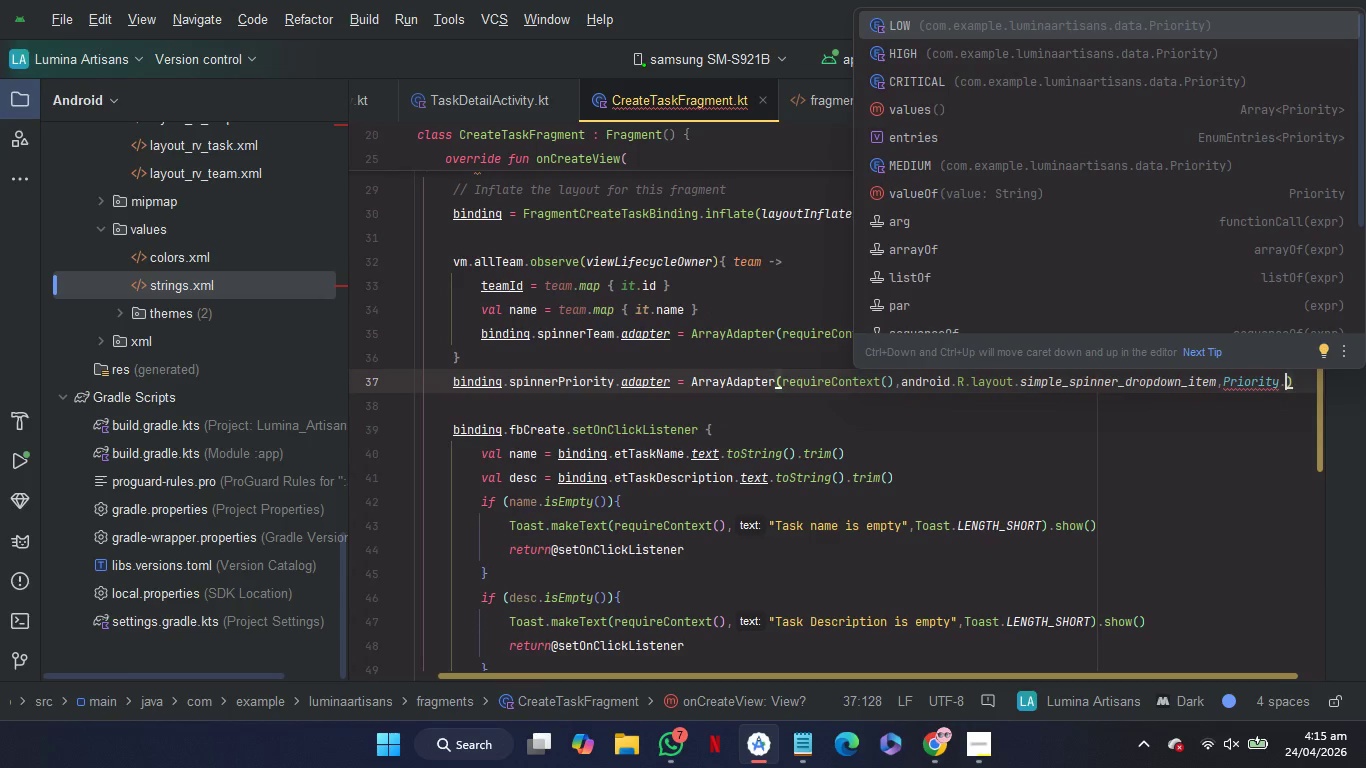 
key(ArrowDown)
 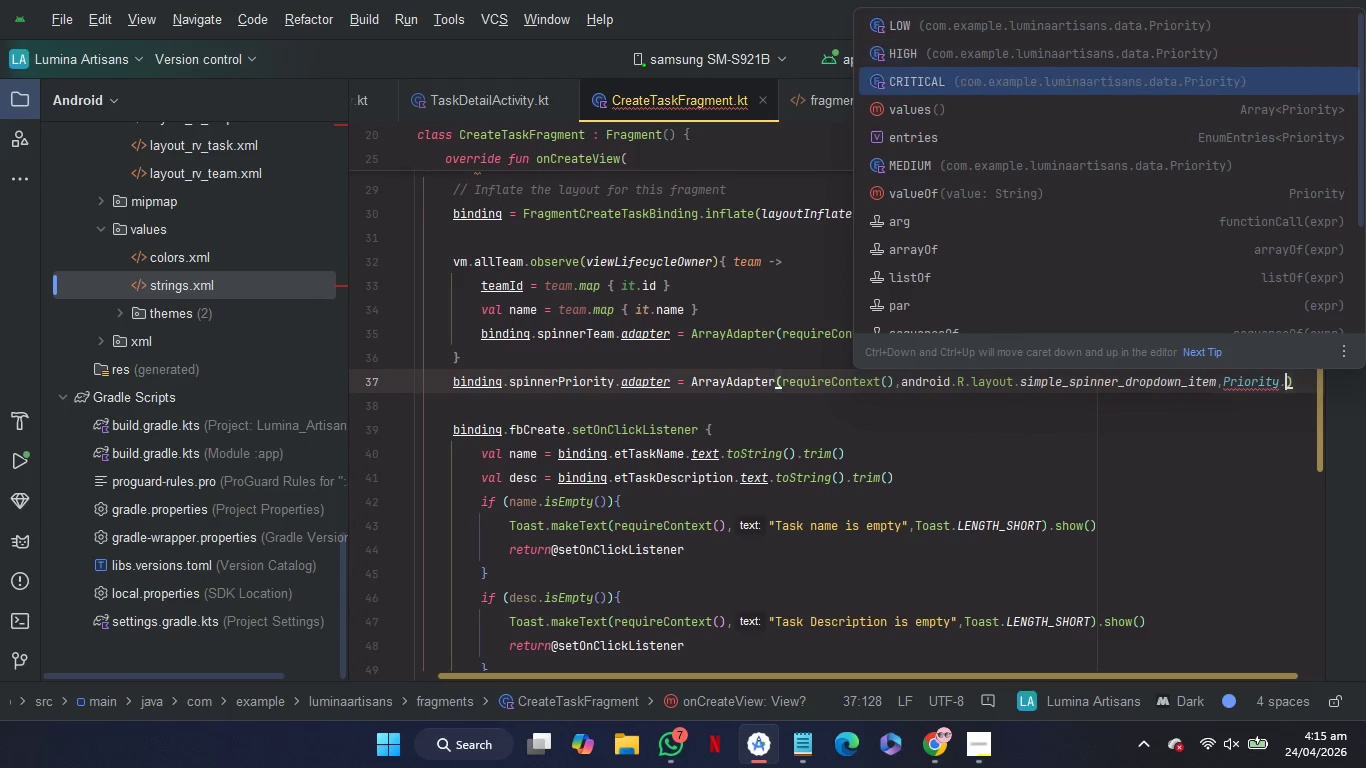 
key(ArrowDown)
 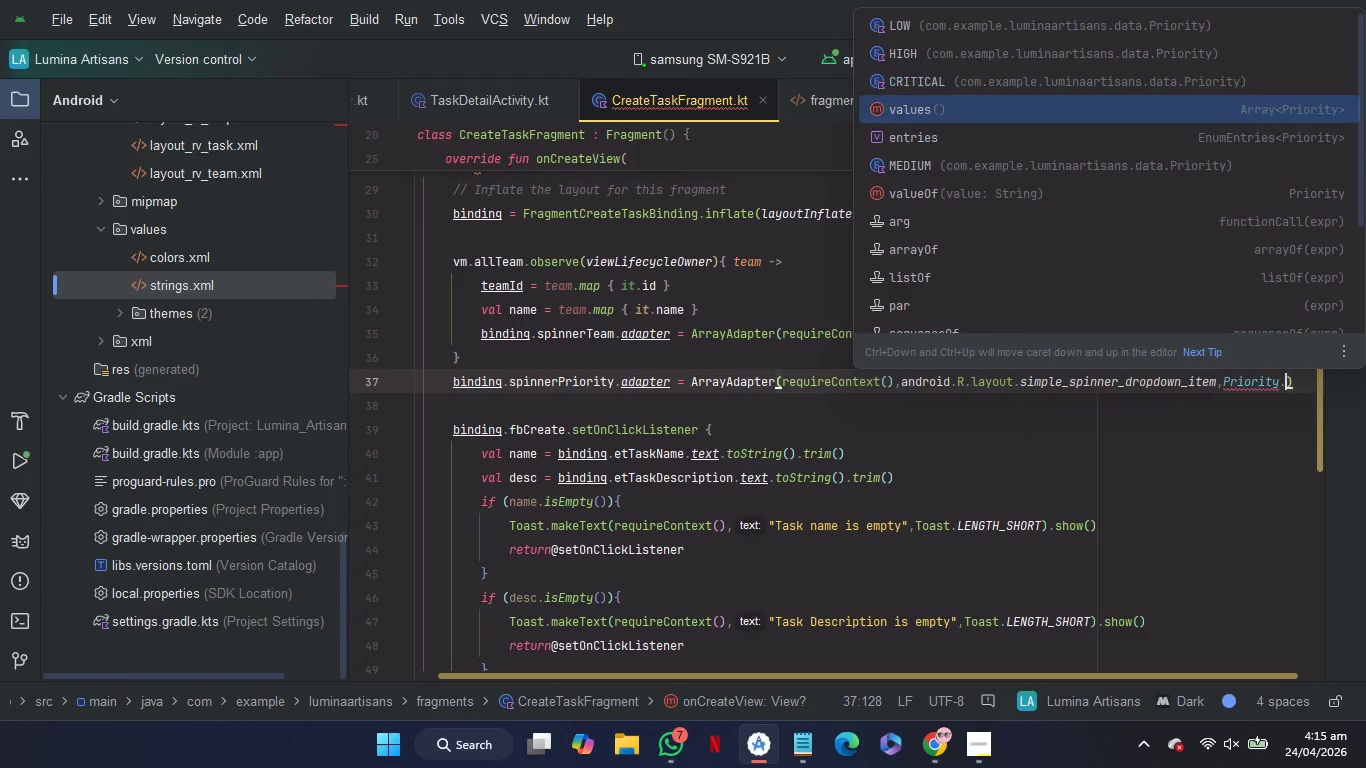 
key(ArrowDown)
 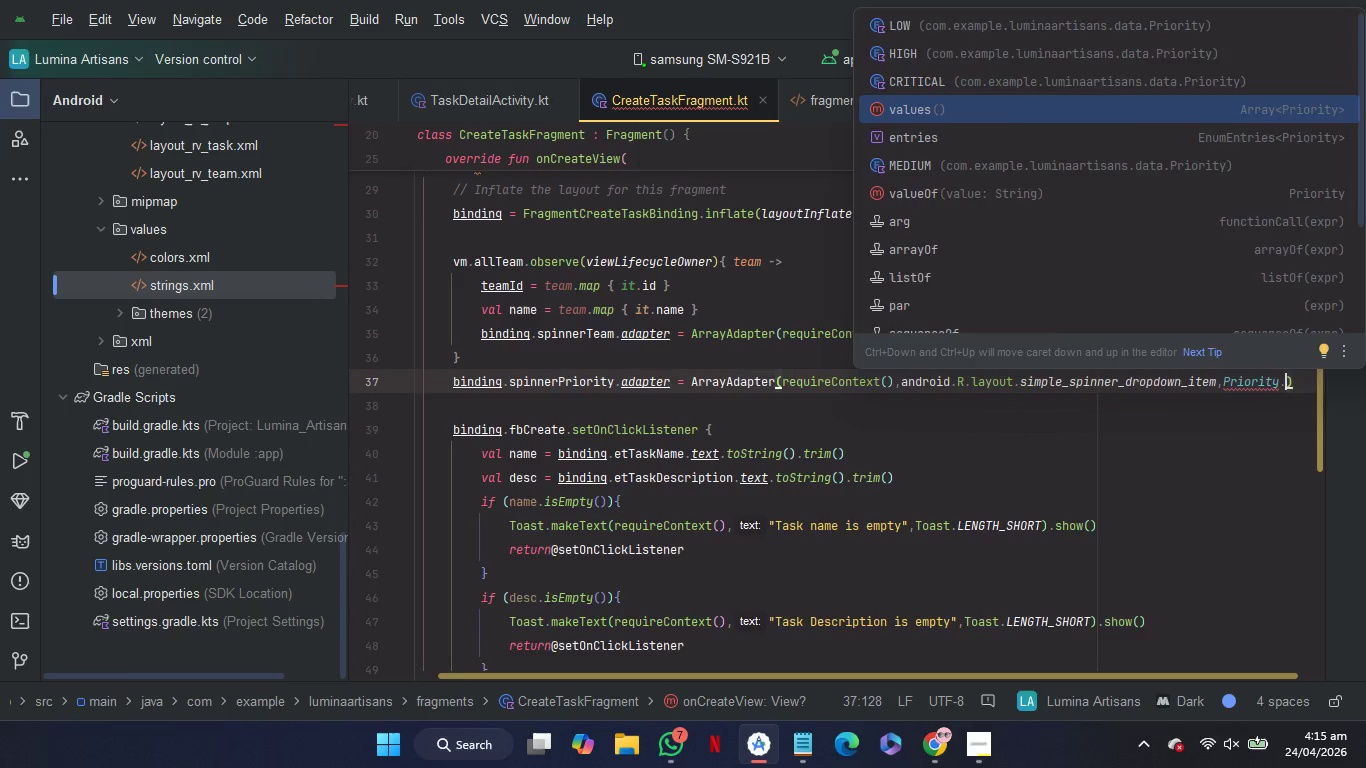 
key(Enter)
 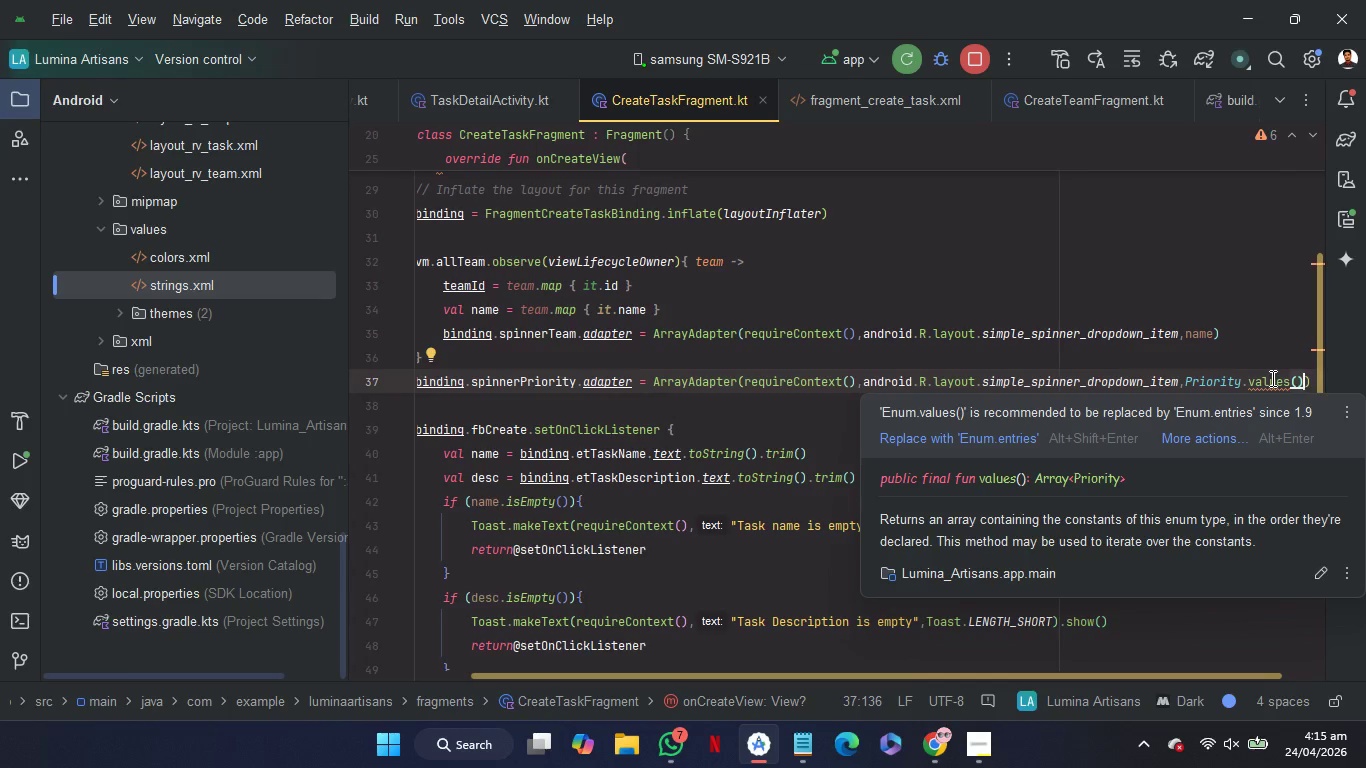 
wait(11.03)
 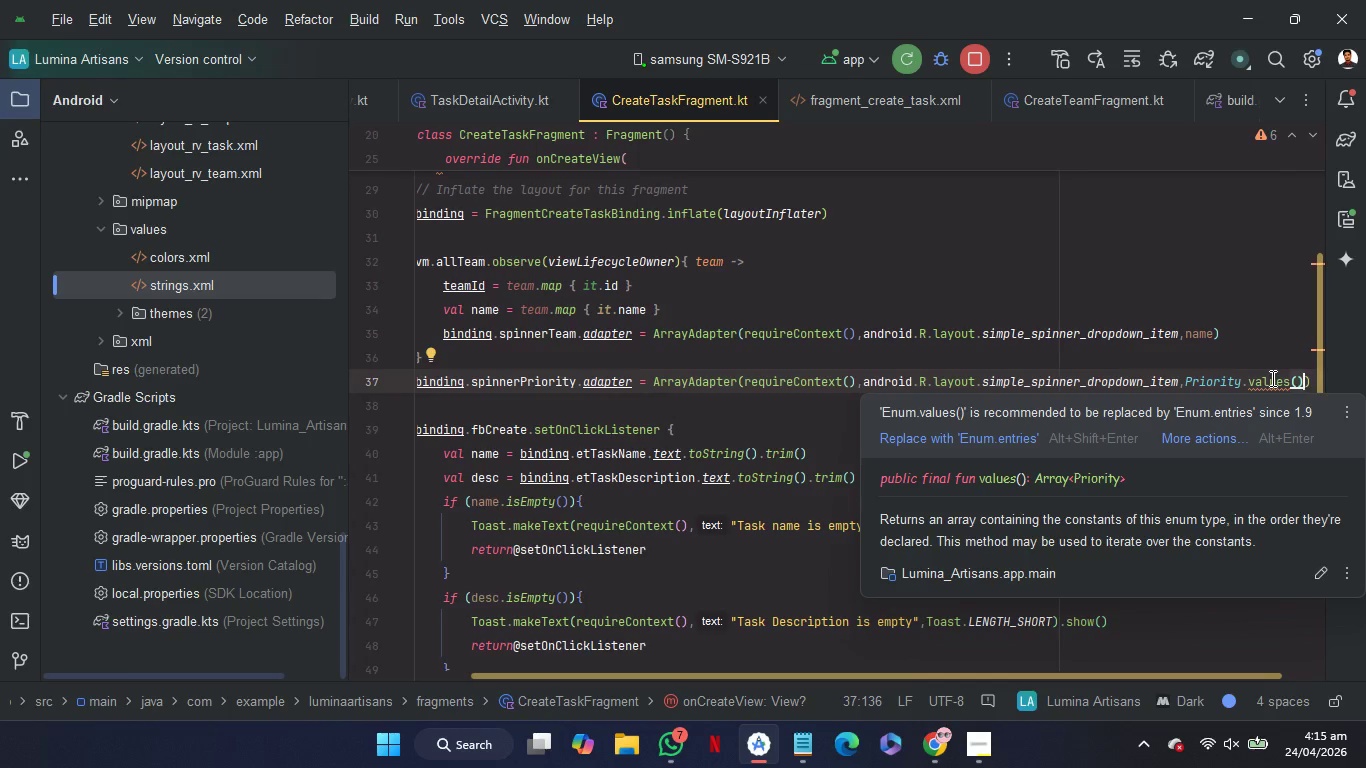 
left_click([1271, 381])
 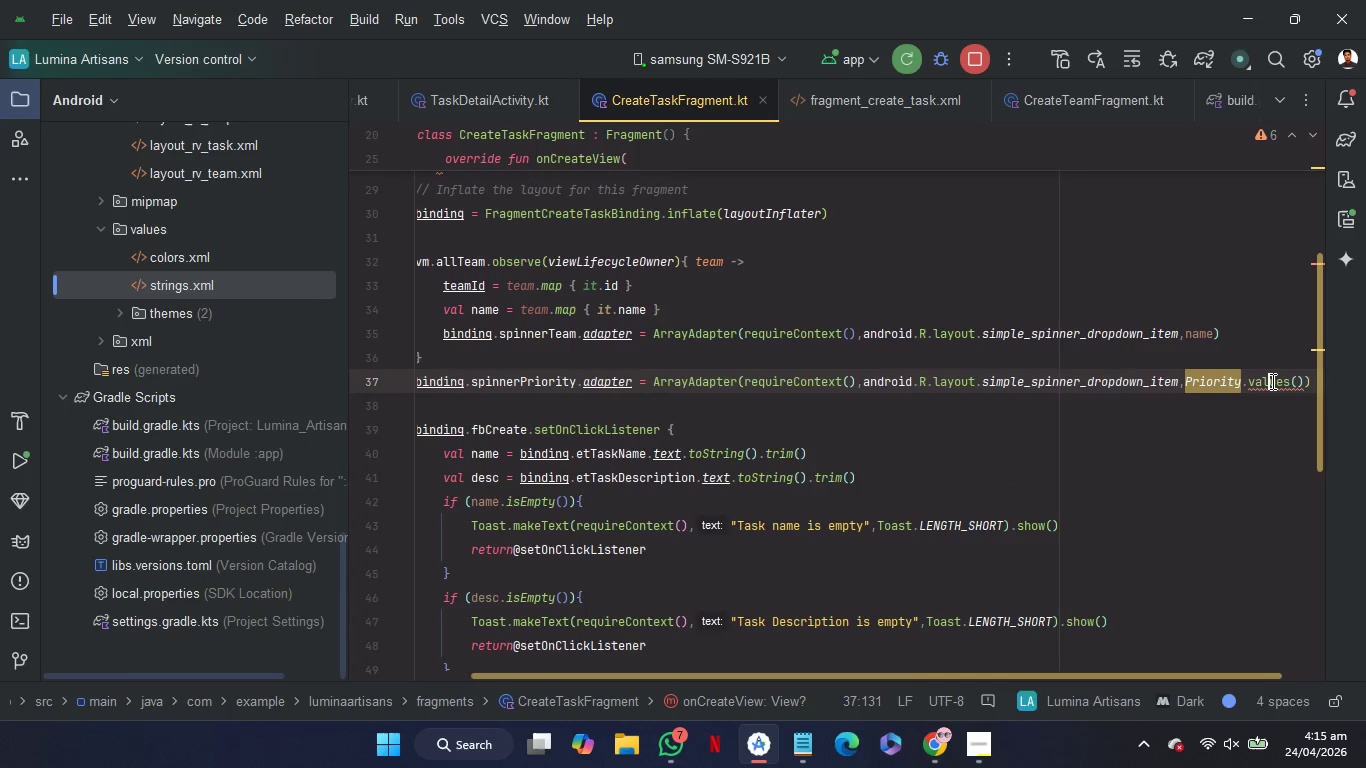 
double_click([1271, 381])
 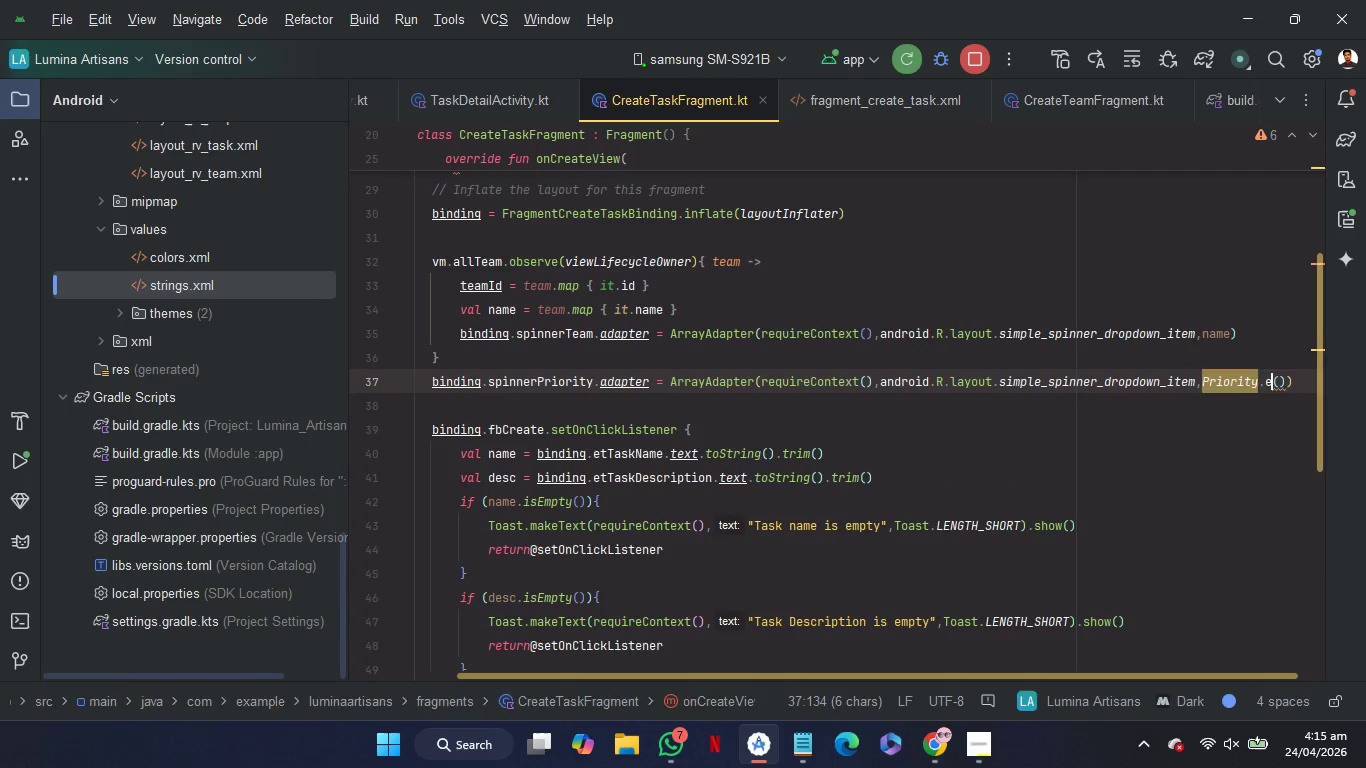 
key(E)
 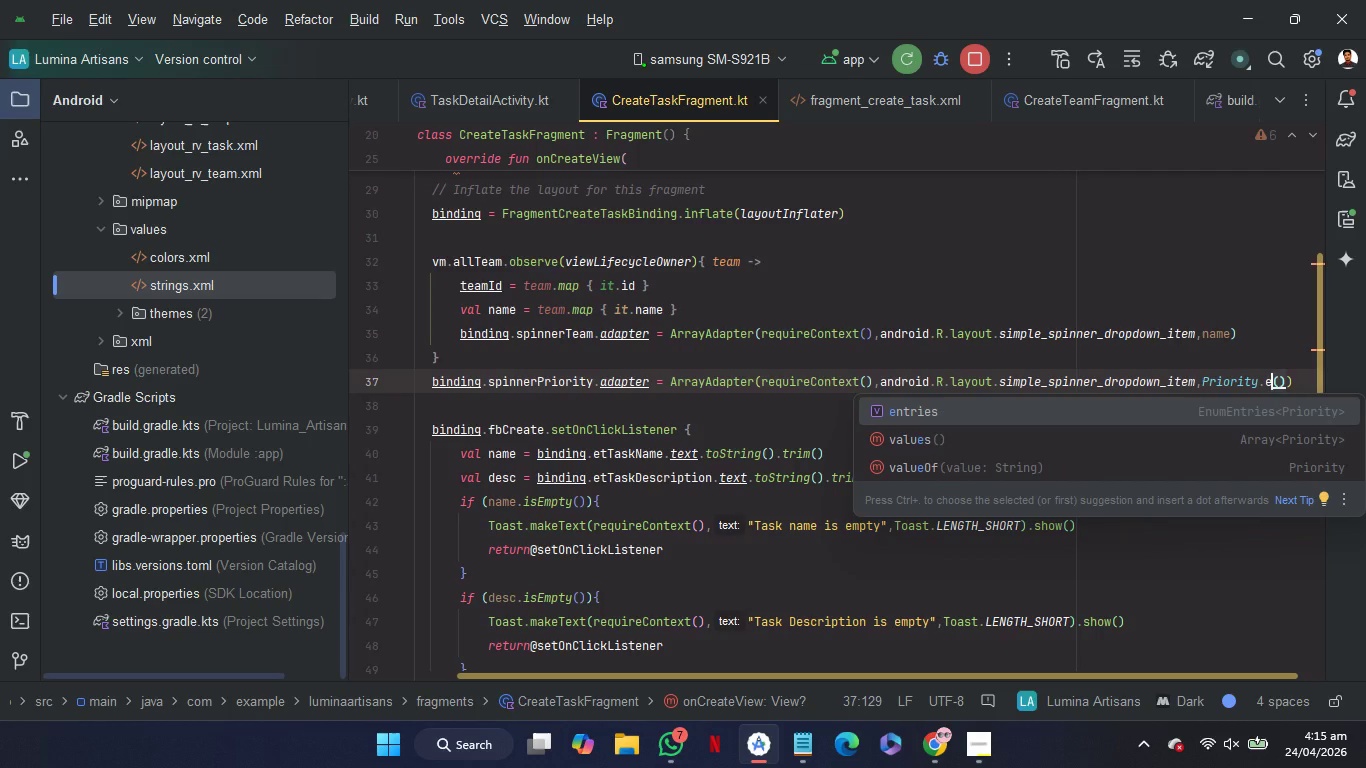 
key(Enter)
 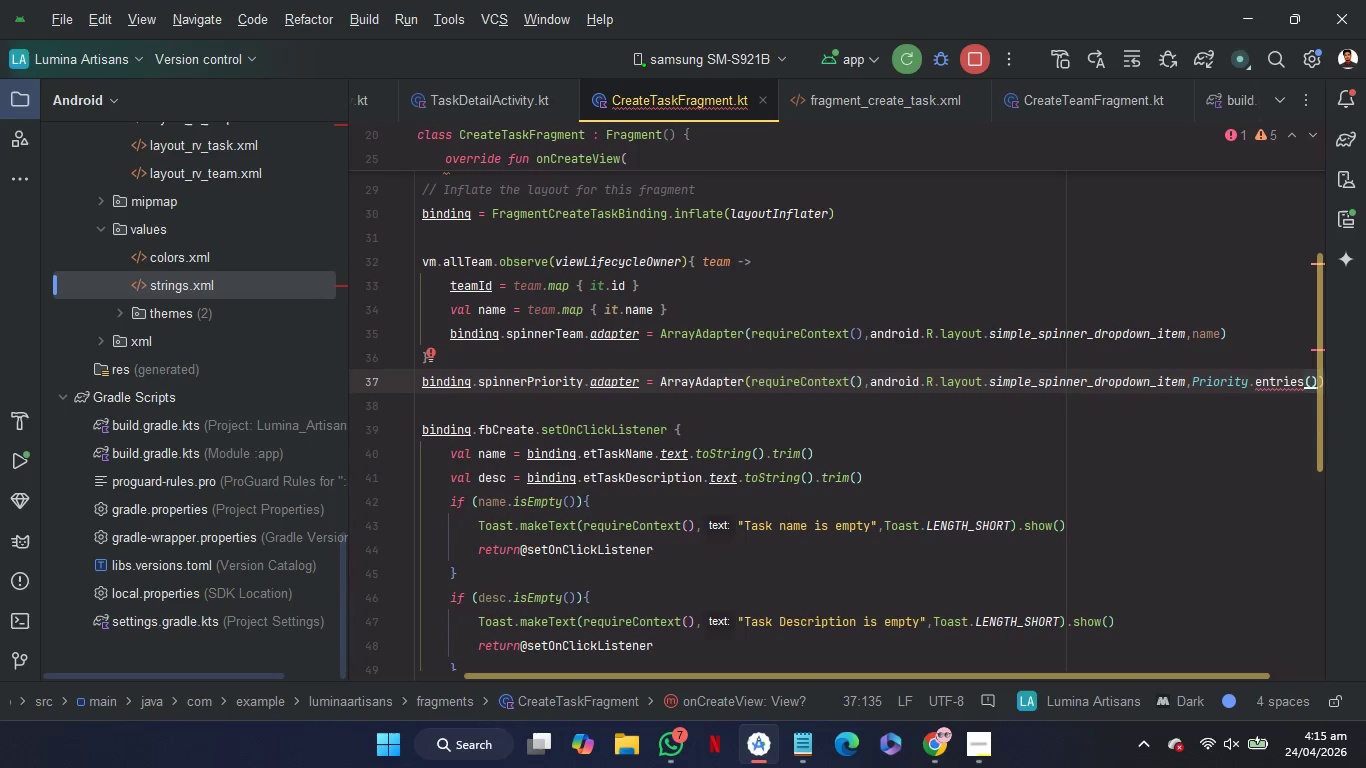 
key(Control+Shift+ArrowRight)
 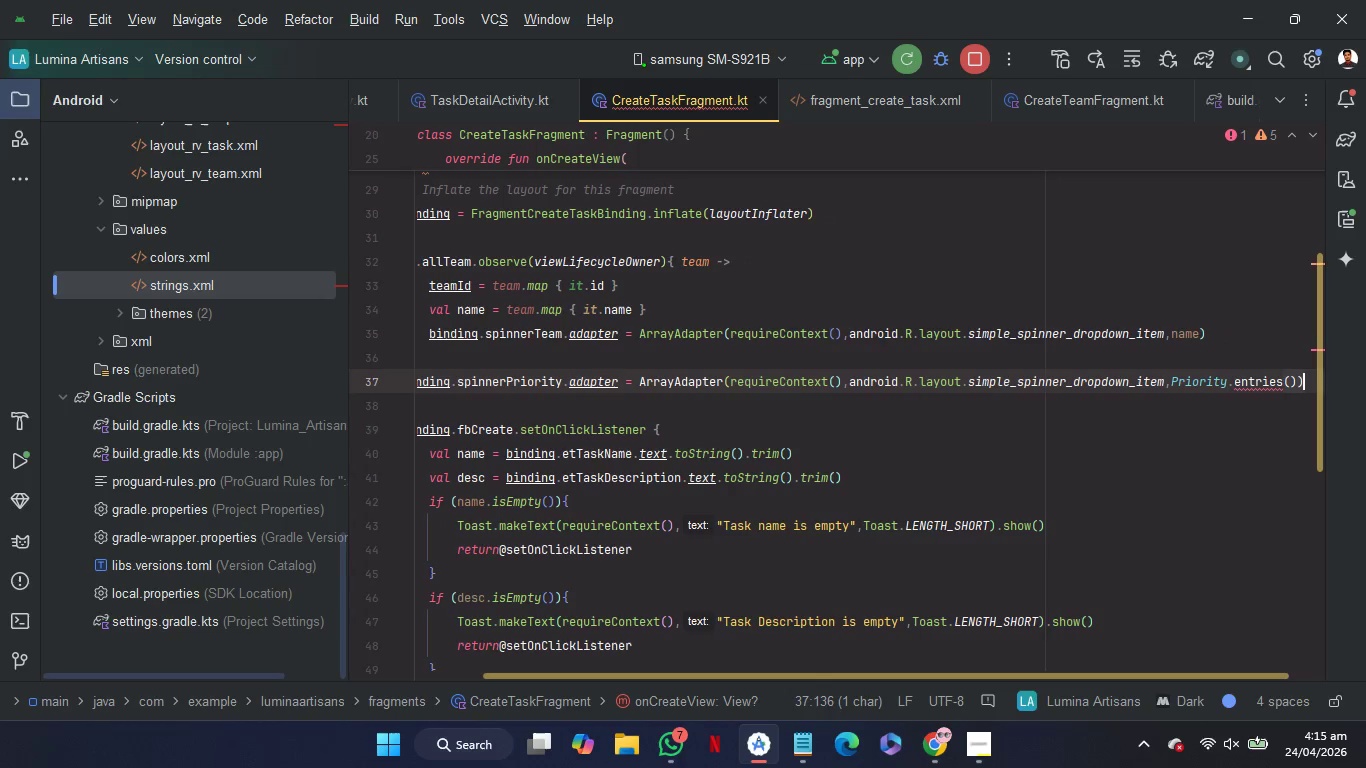 
key(Control+Shift+ArrowRight)
 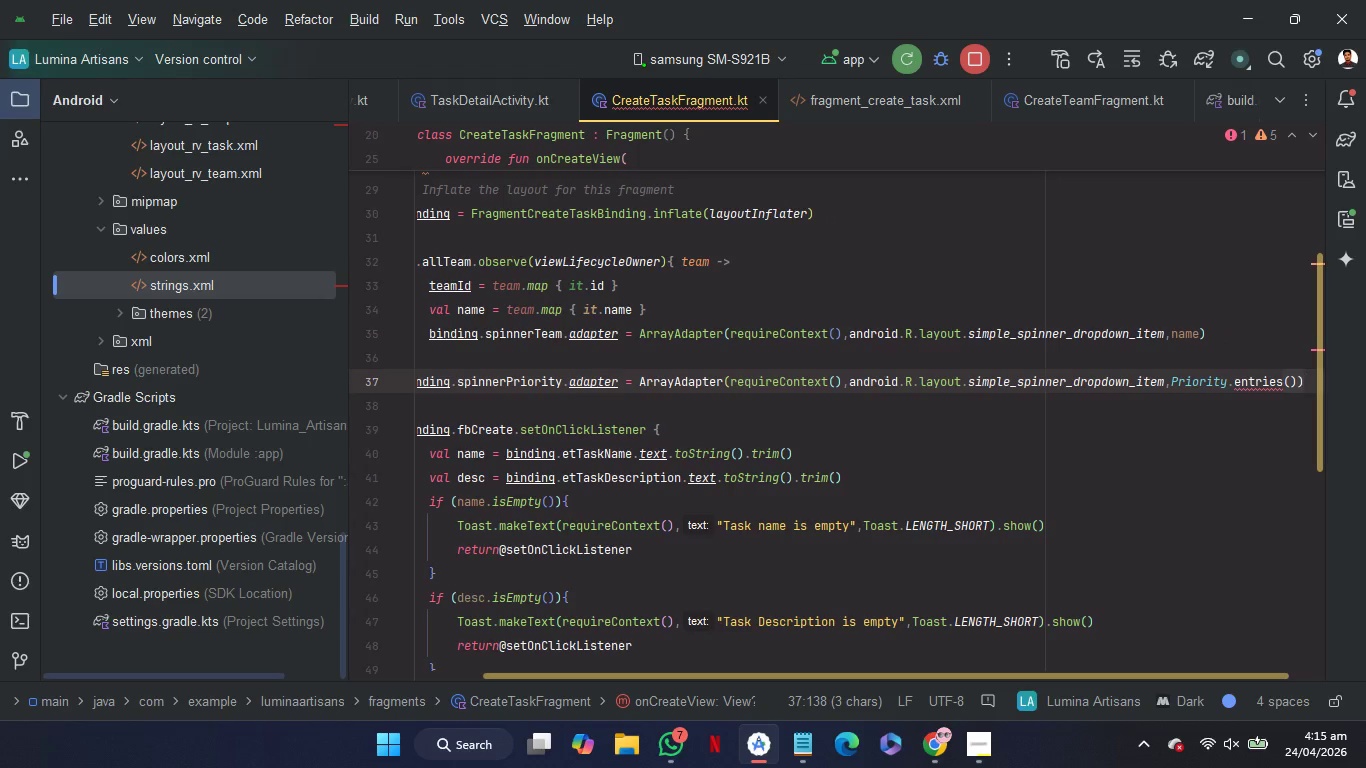 
key(Backspace)
 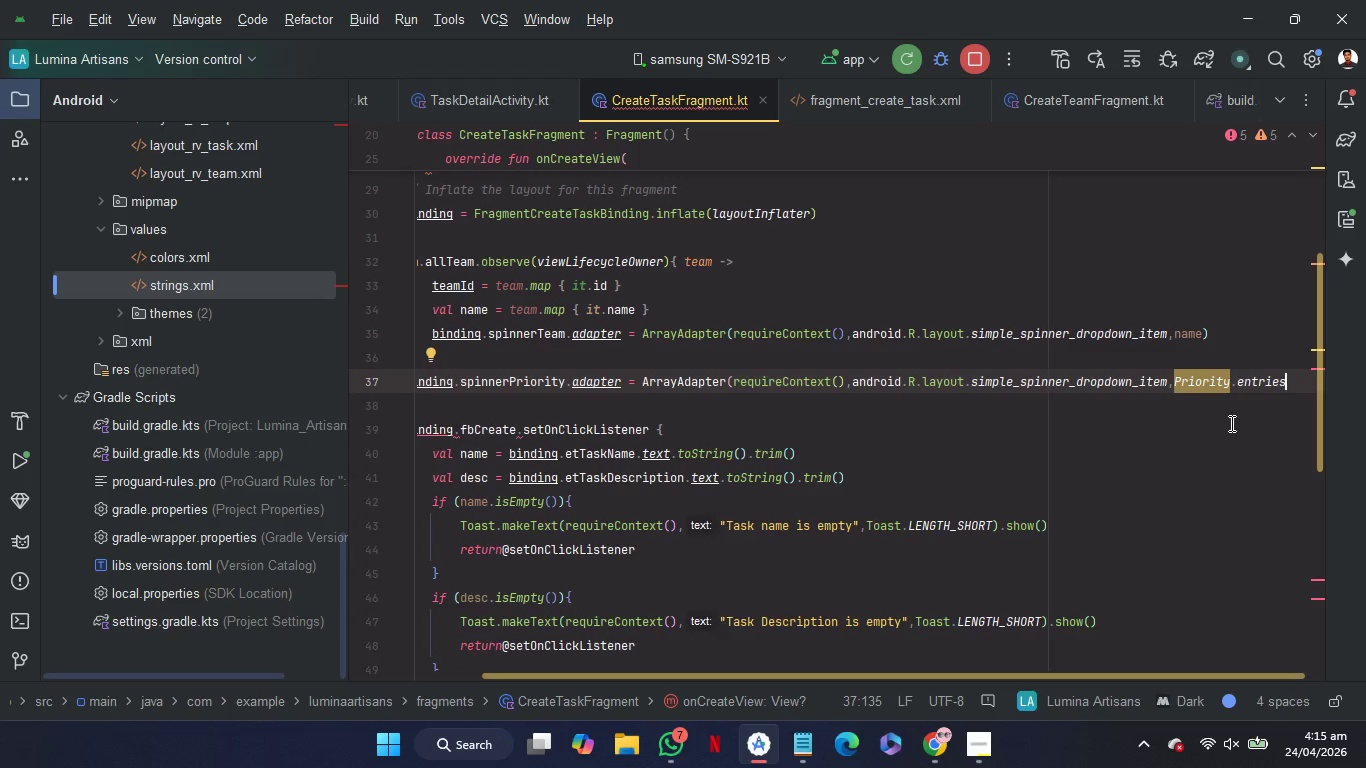 
key(Shift+0)
 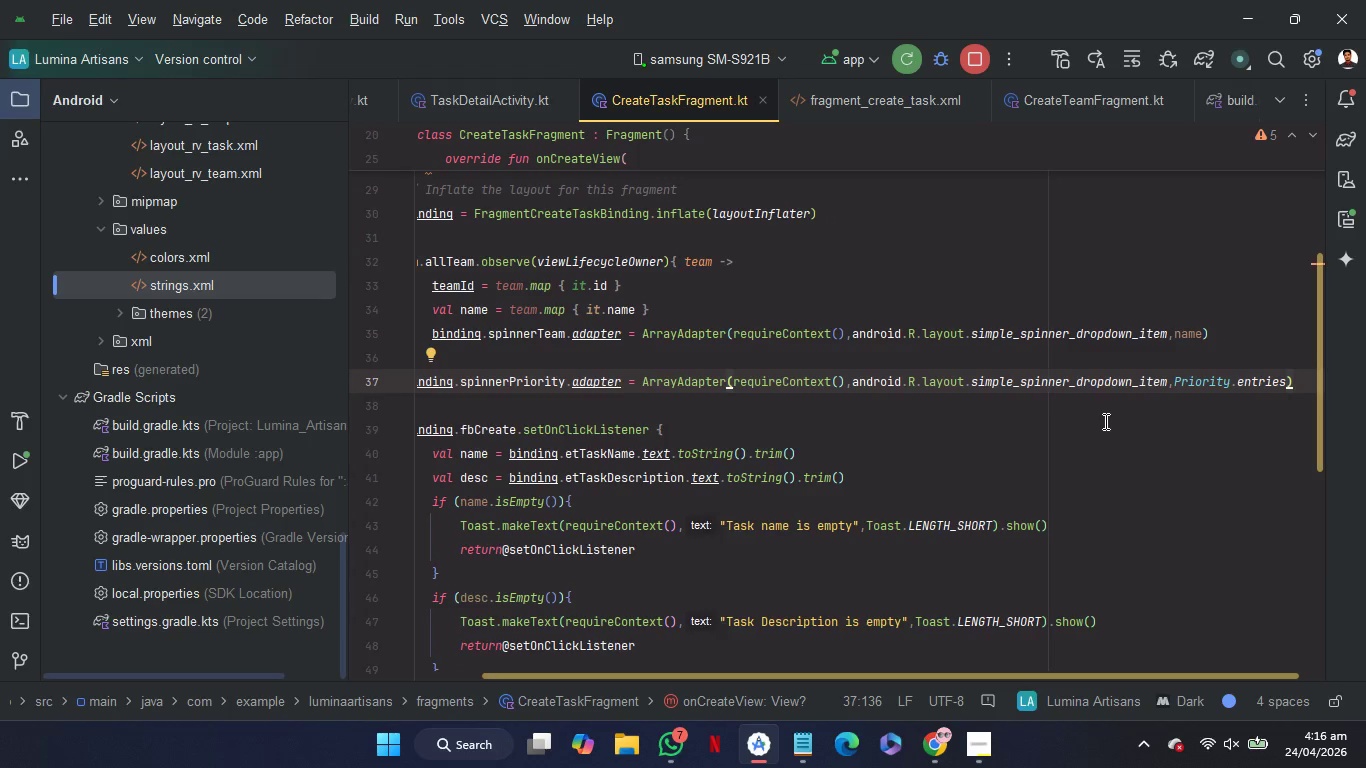 
left_click([1102, 410])
 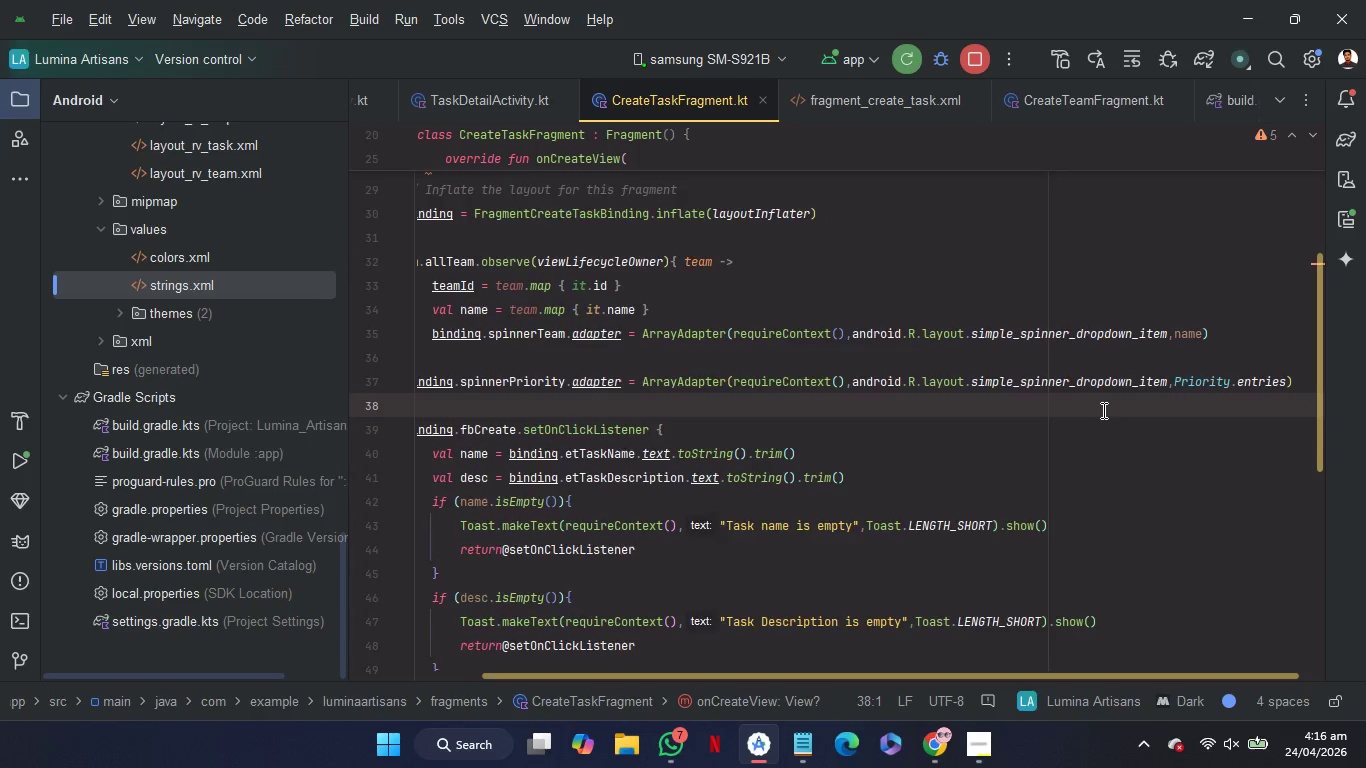 
scroll: coordinate [1102, 410], scroll_direction: up, amount: 32.0
 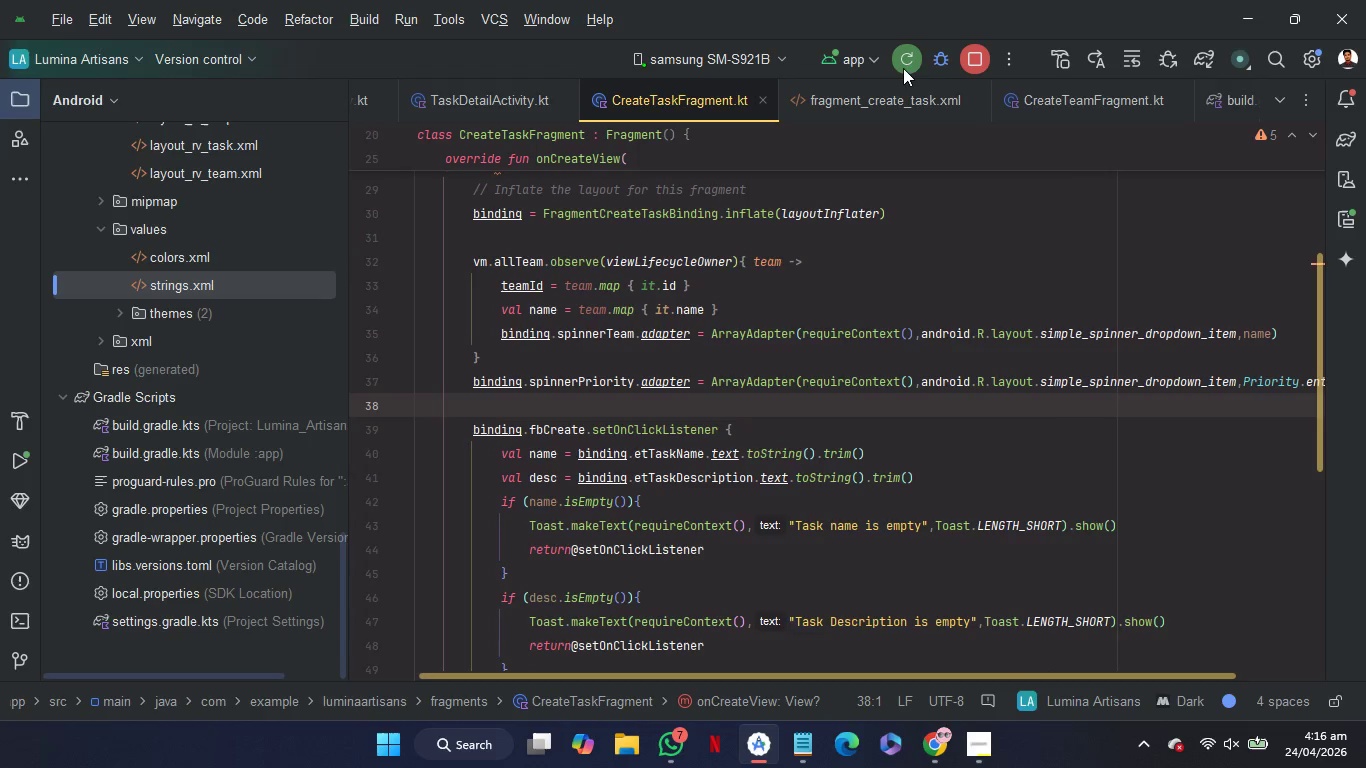 
left_click([903, 68])
 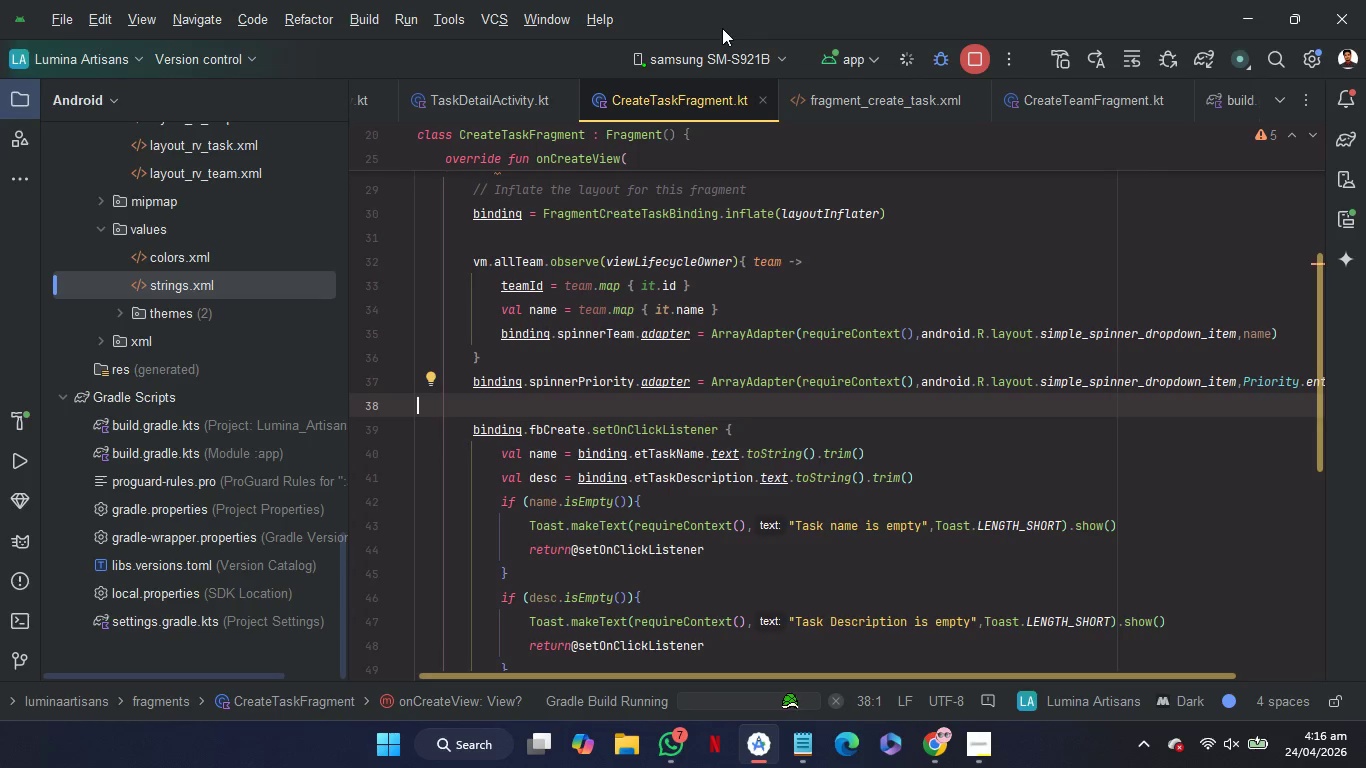 
wait(7.33)
 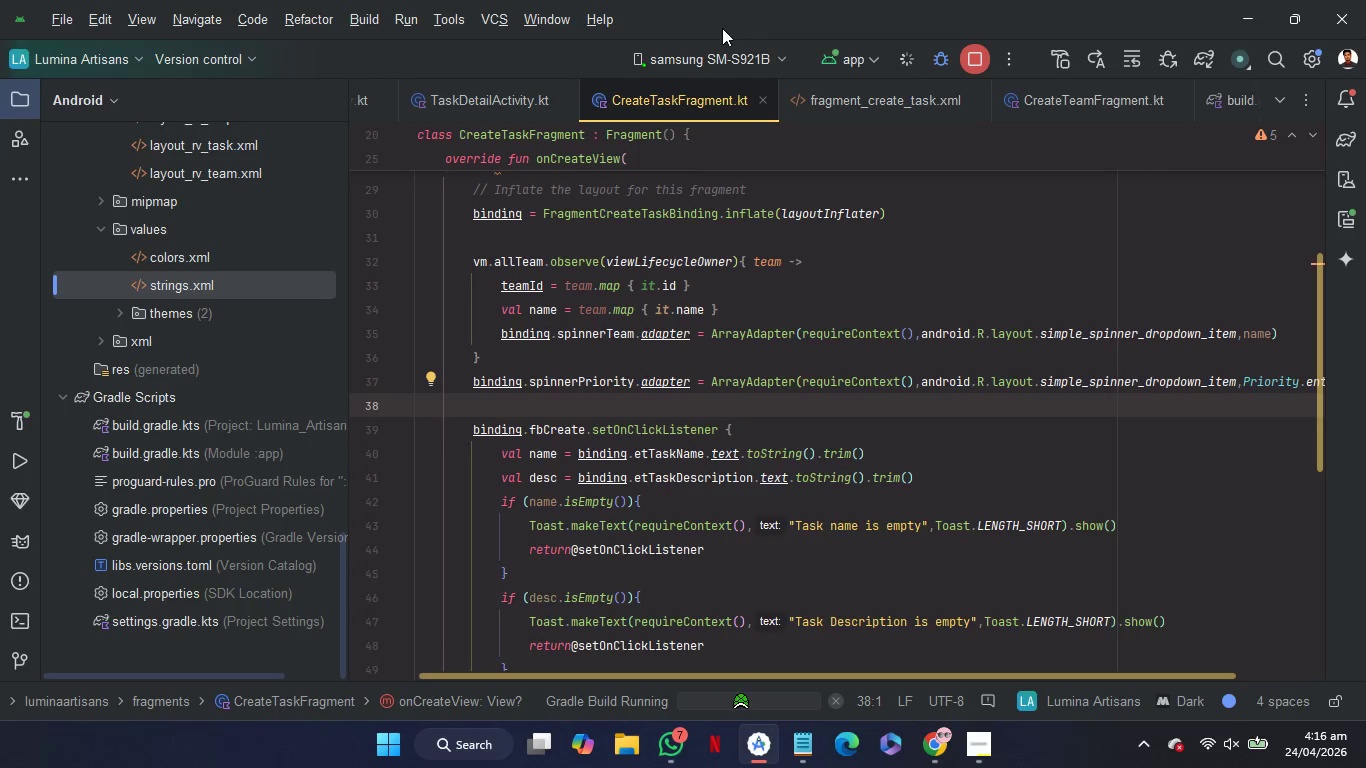 
left_click([1343, 213])
 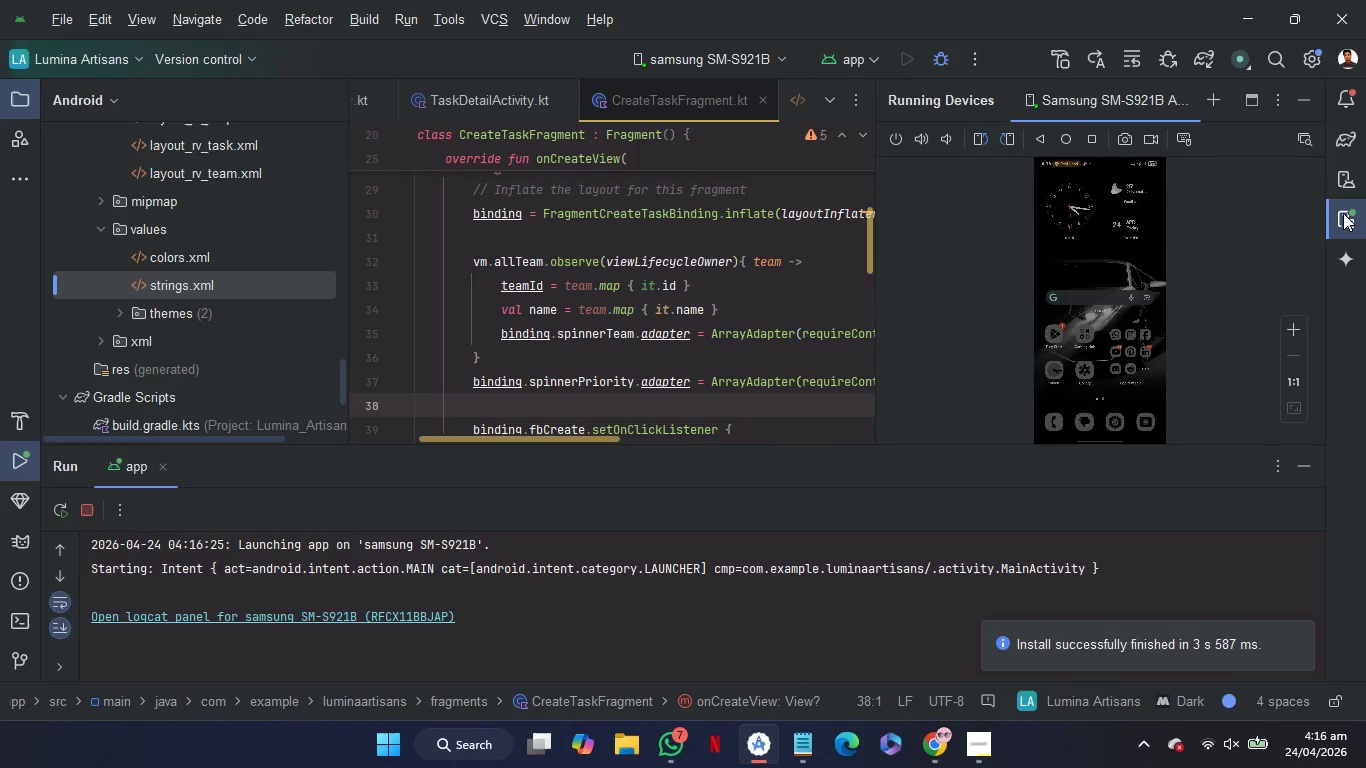 
wait(21.06)
 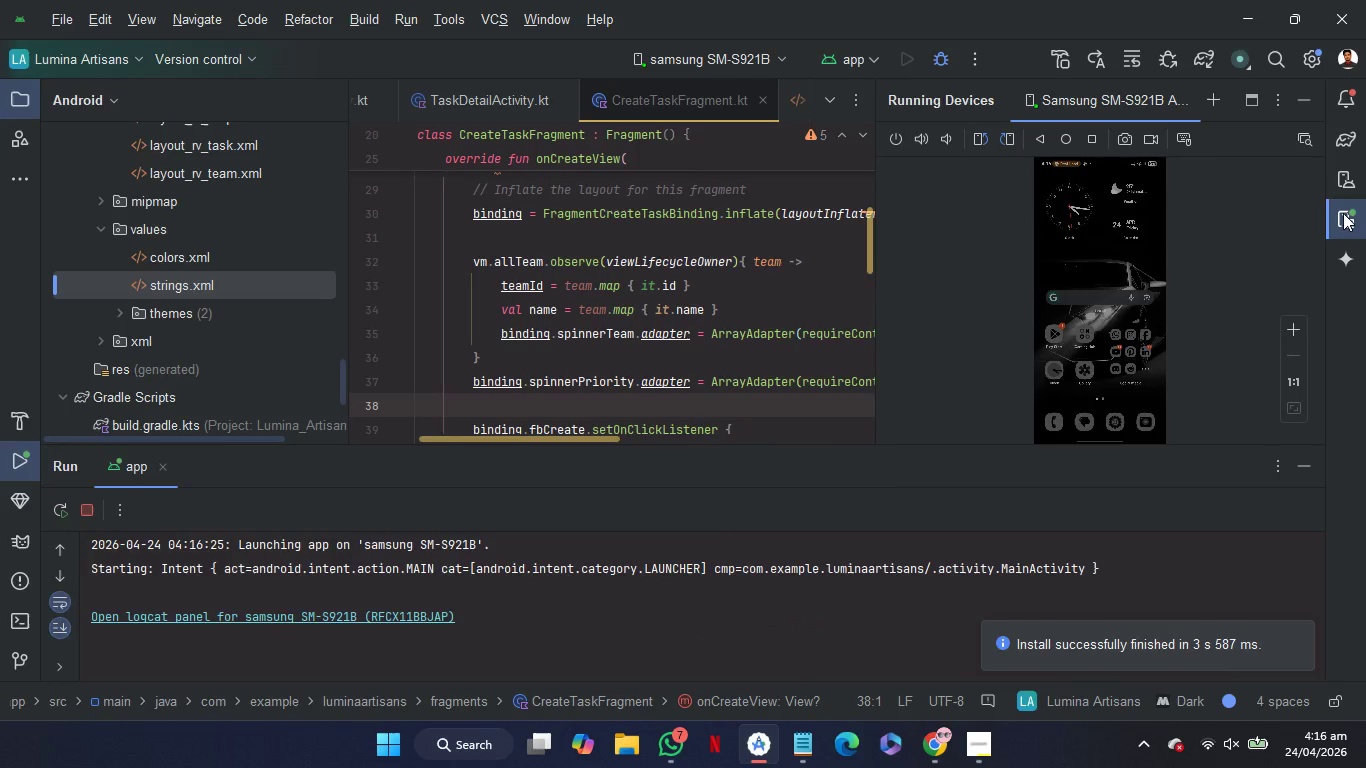 
left_click([1343, 223])
 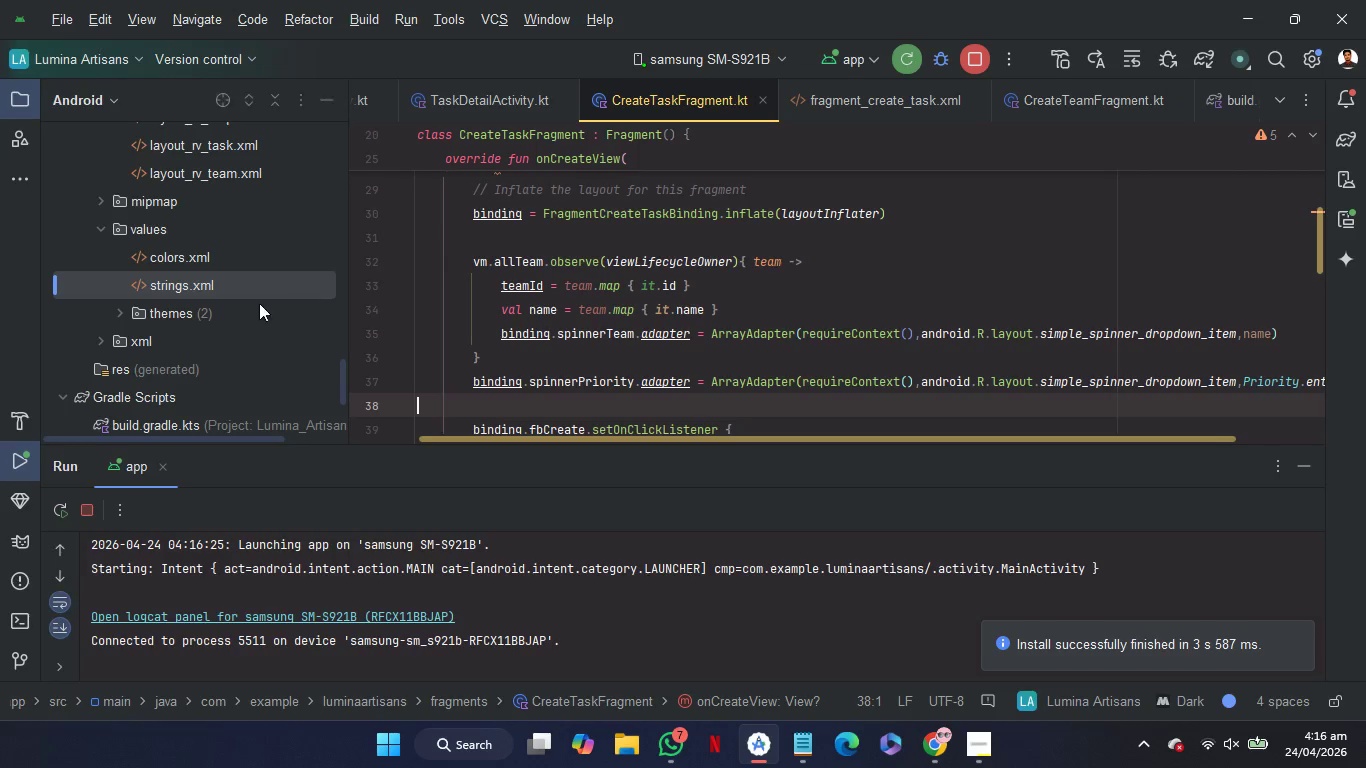 
wait(6.0)
 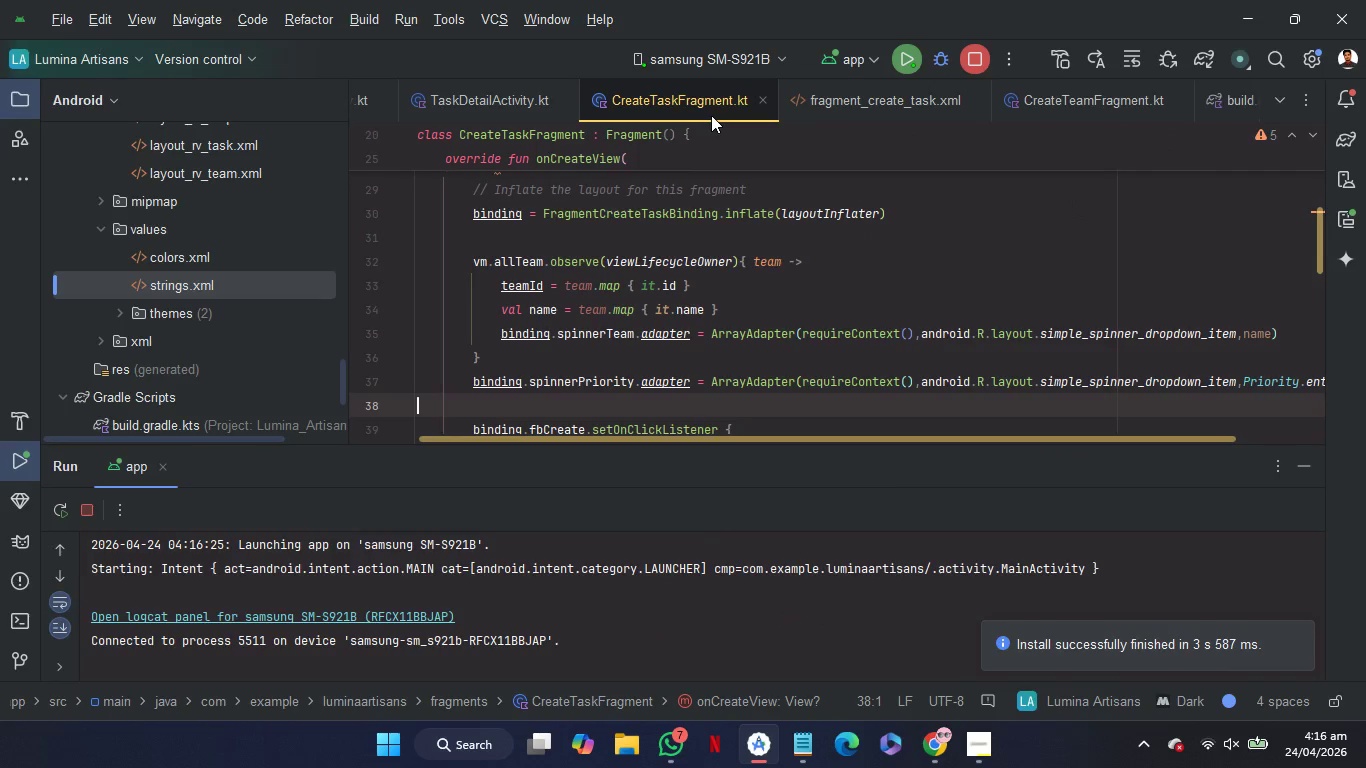 
scroll: coordinate [230, 281], scroll_direction: up, amount: 4.0
 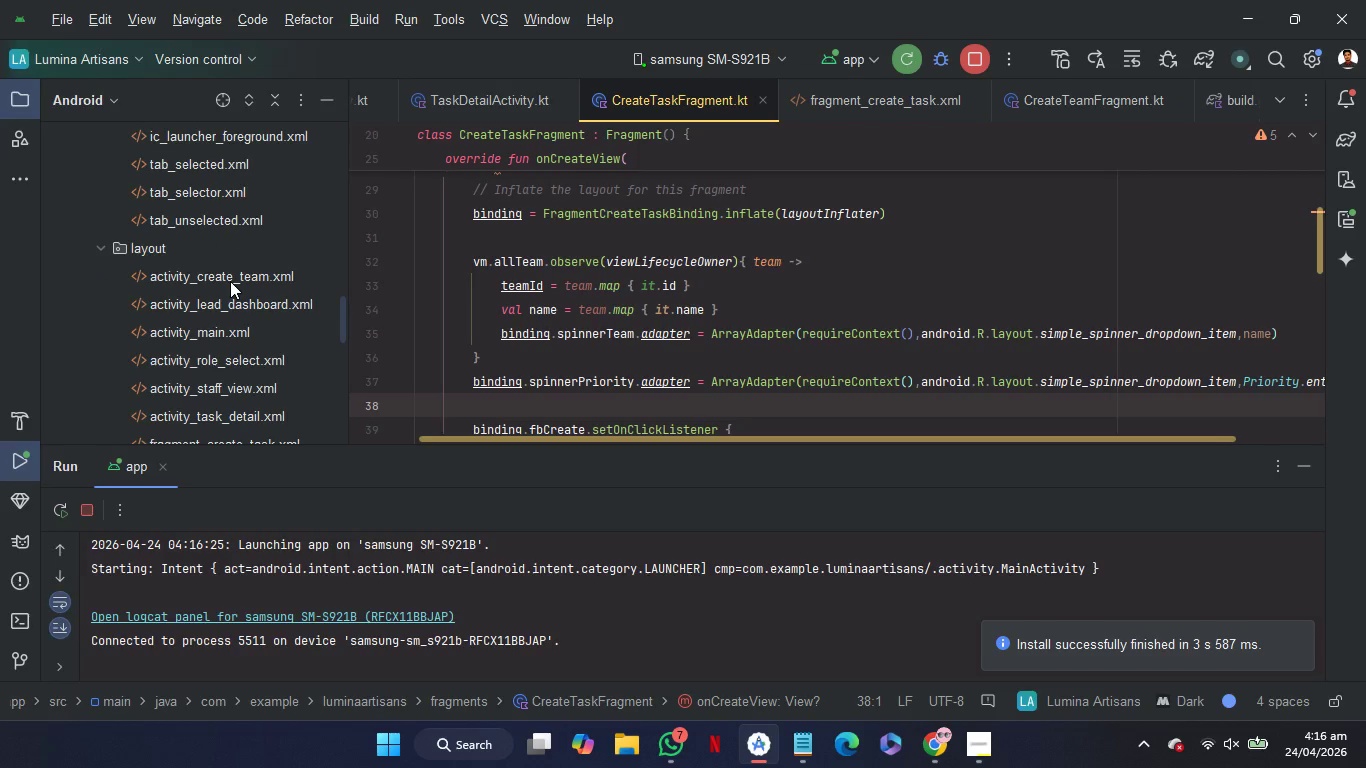 
scroll: coordinate [230, 281], scroll_direction: none, amount: 0.0
 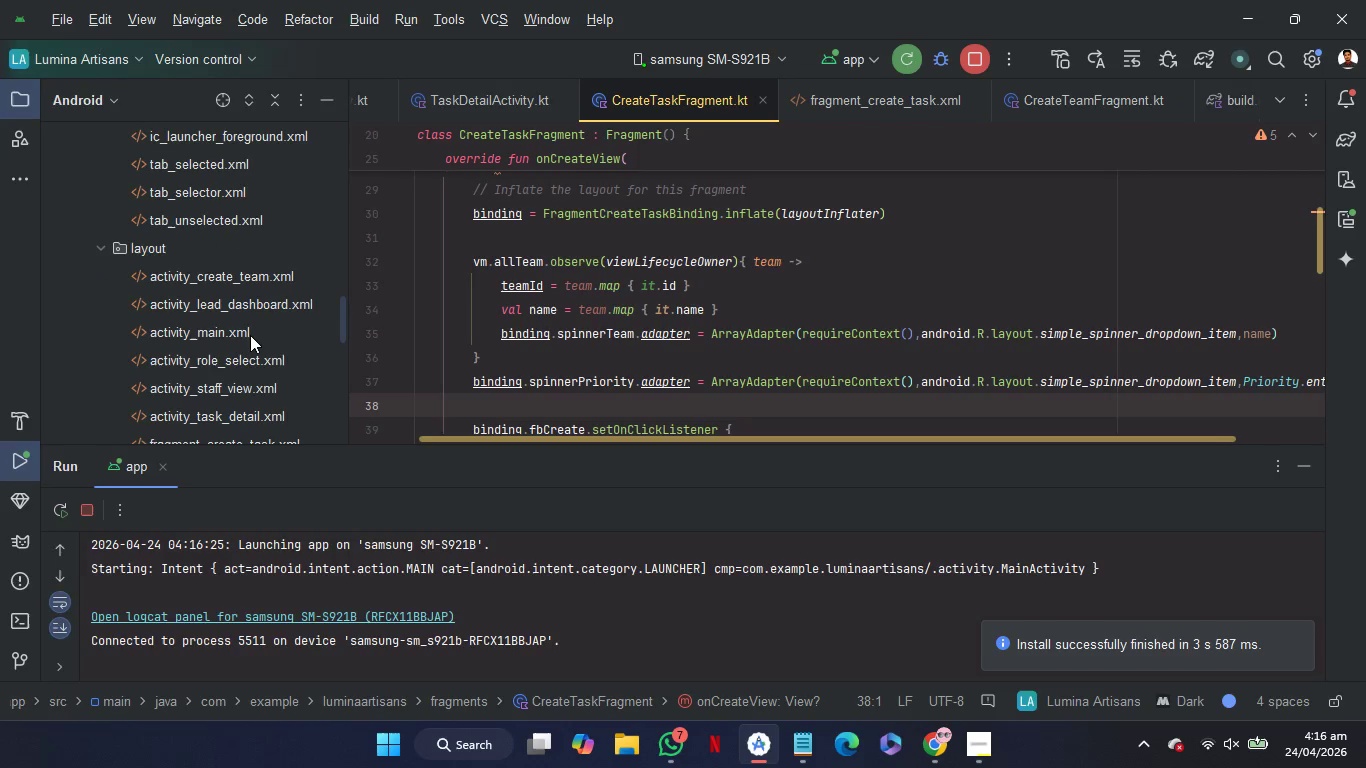 
scroll: coordinate [250, 335], scroll_direction: down, amount: 1.0
 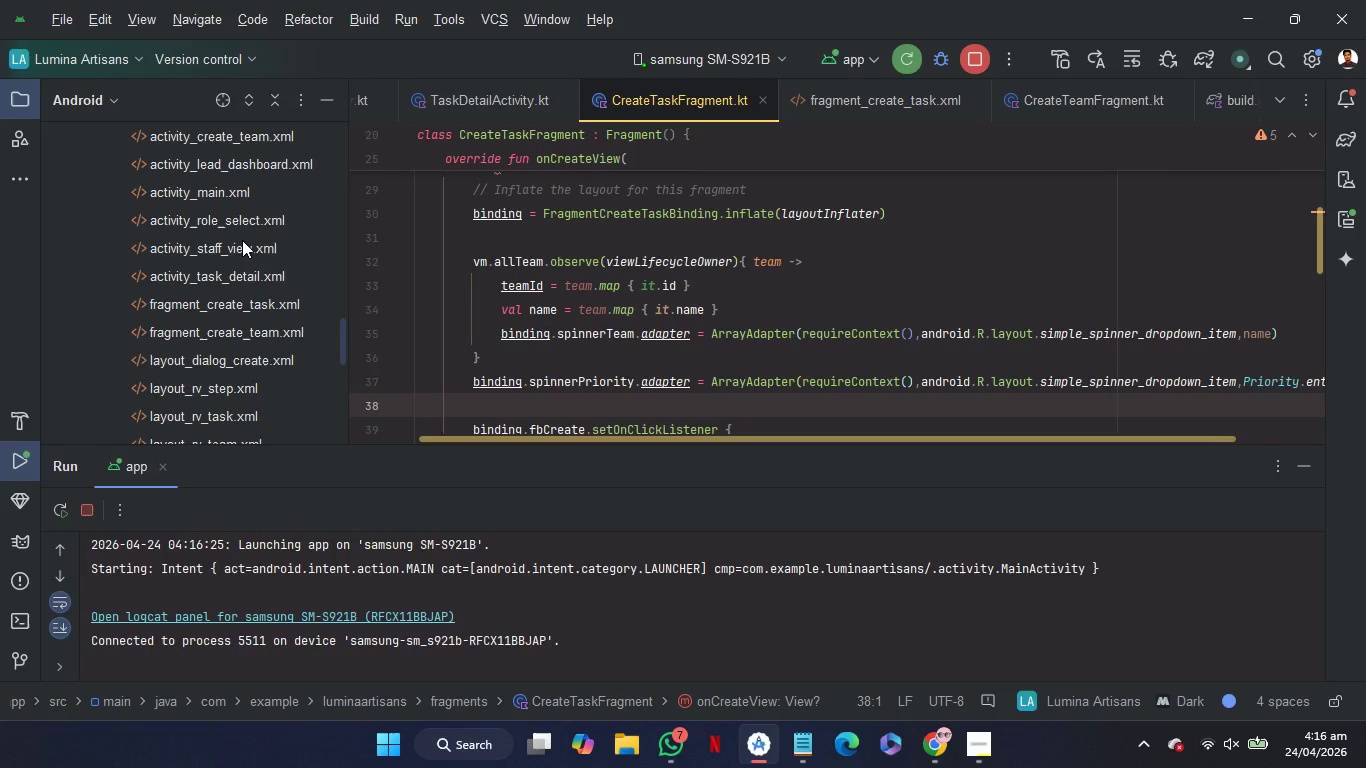 
wait(10.7)
 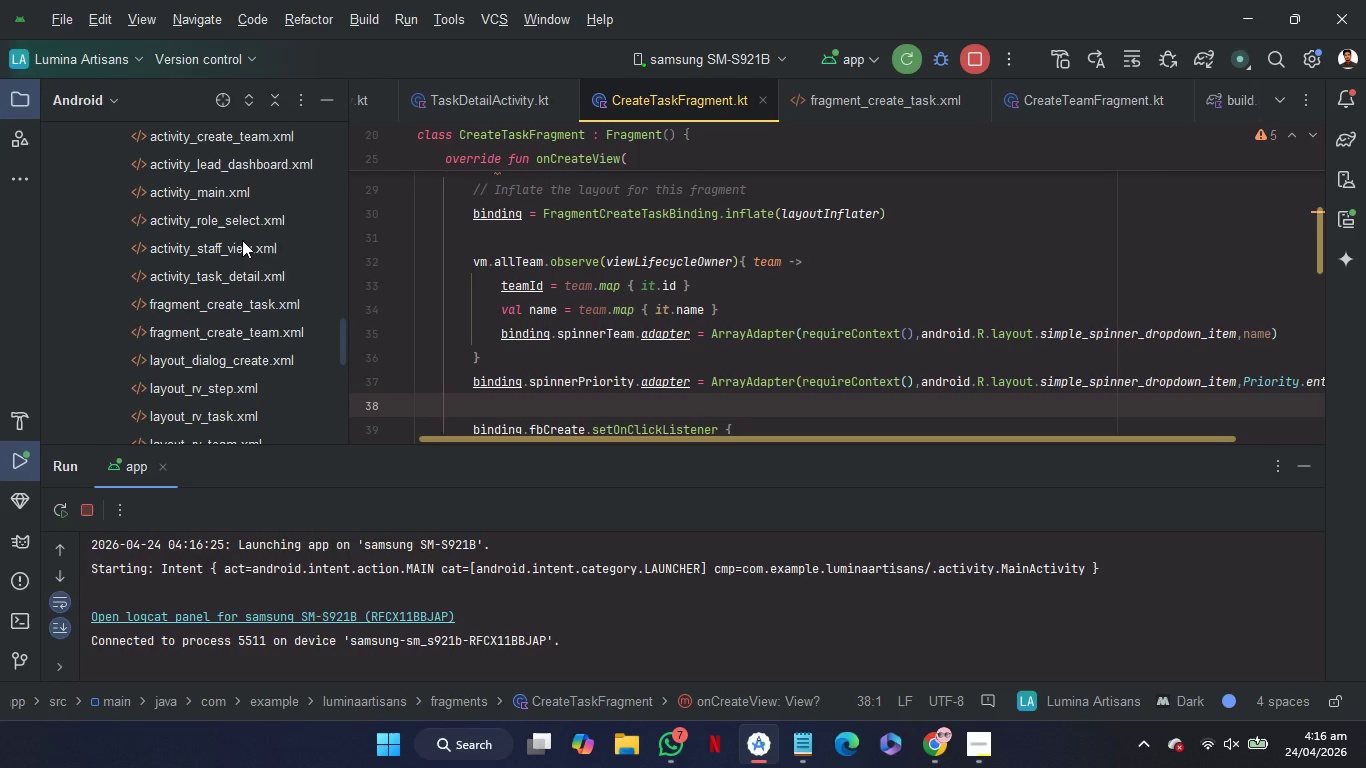 
scroll: coordinate [233, 305], scroll_direction: none, amount: 0.0
 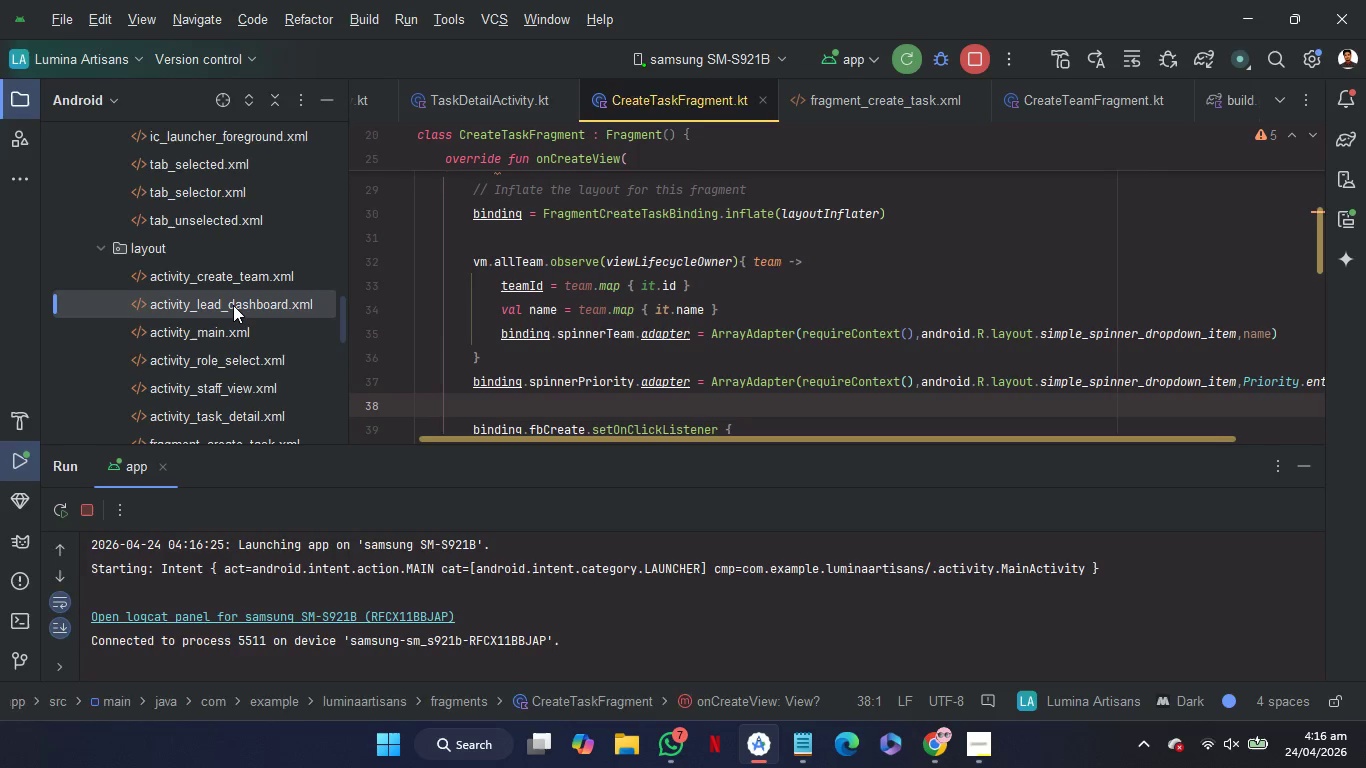 
double_click([233, 305])
 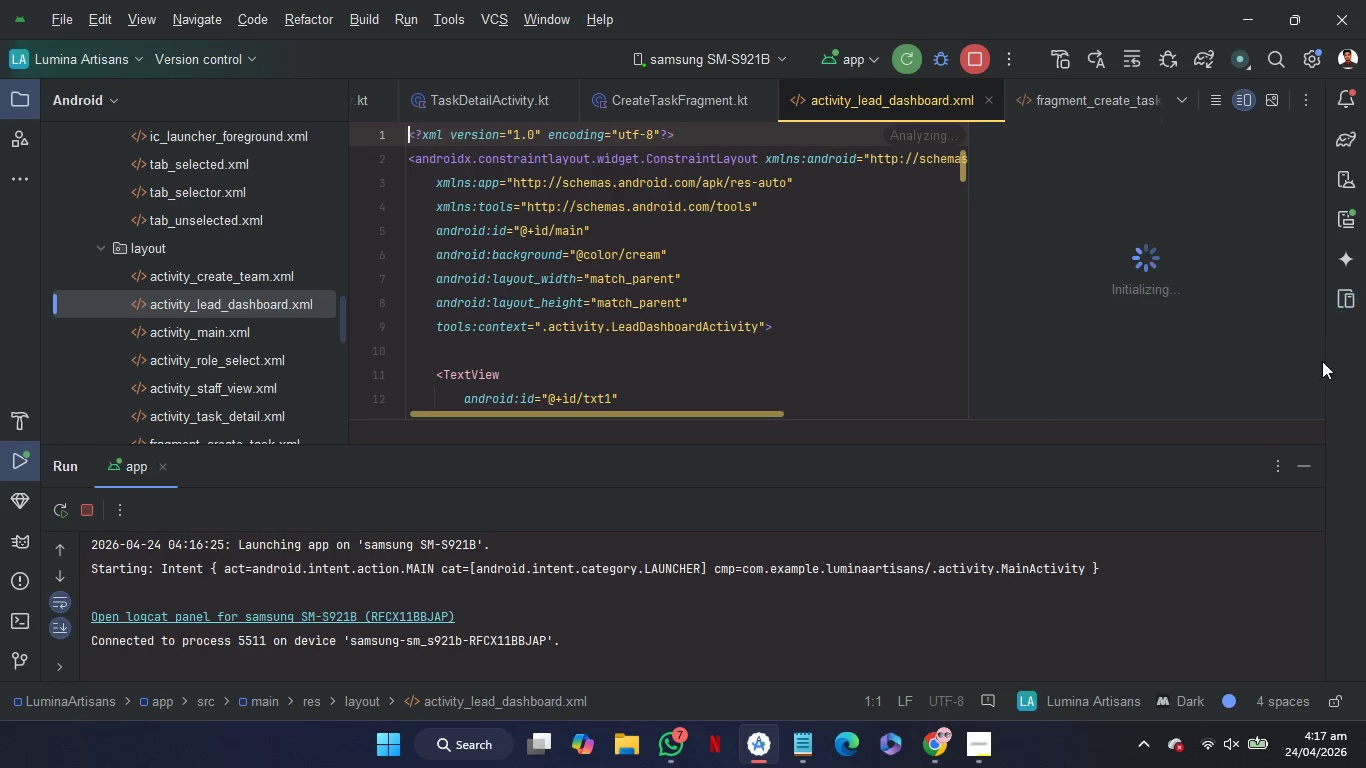 
left_click([1297, 458])
 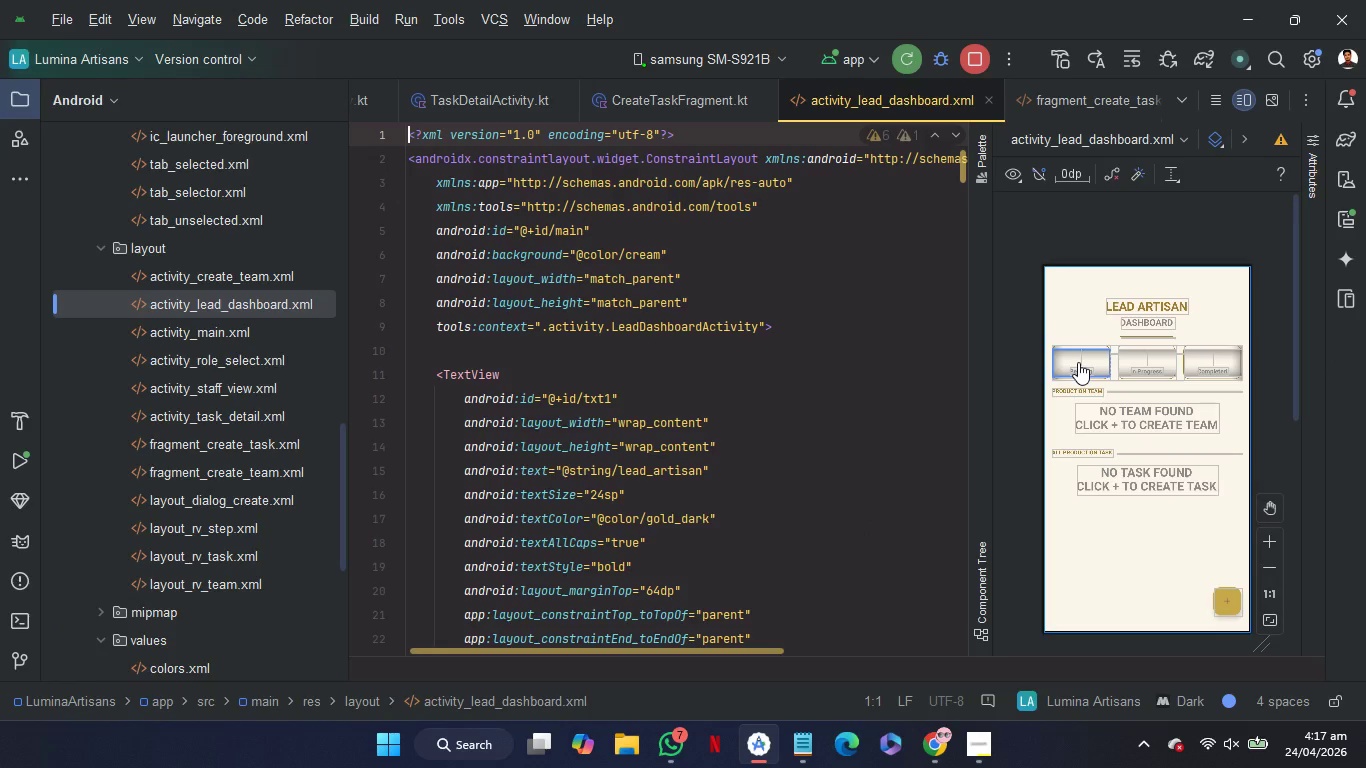 
left_click([1081, 360])
 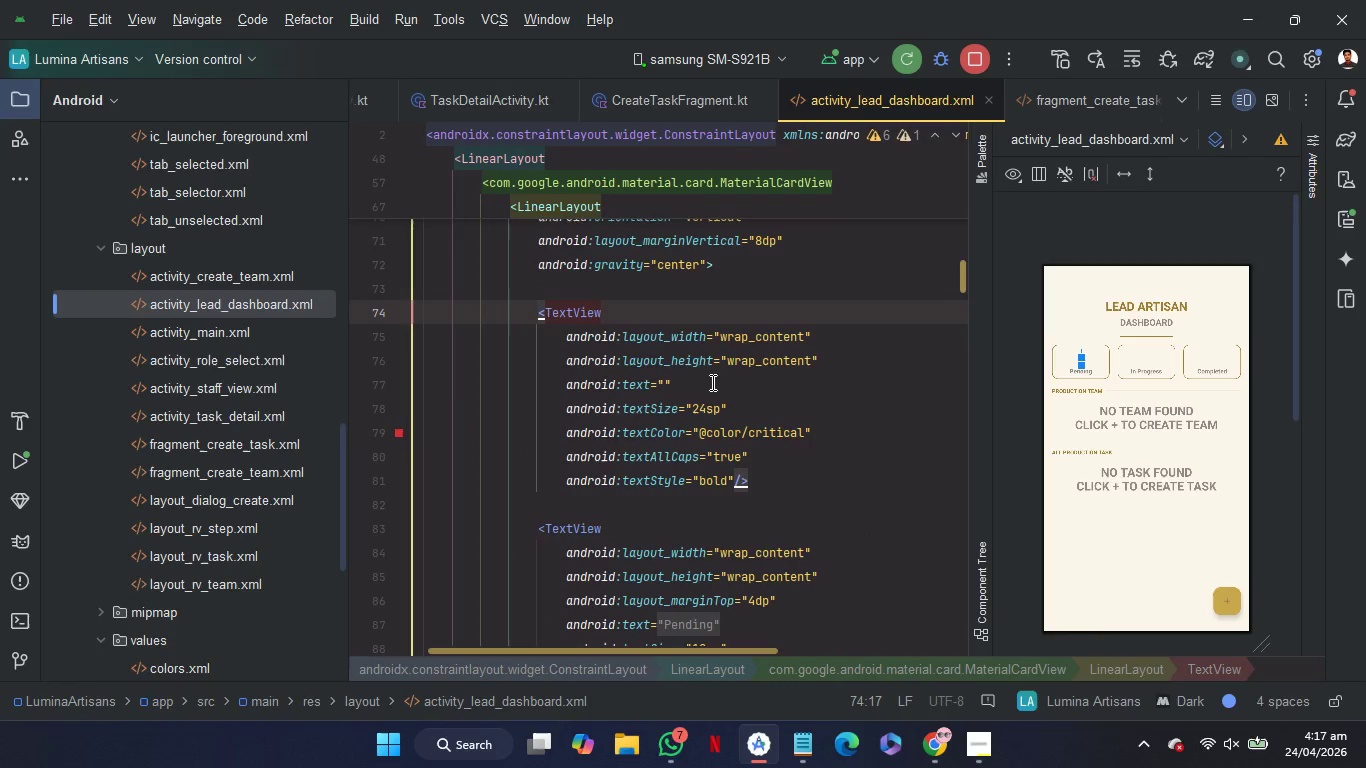 
left_click([711, 381])
 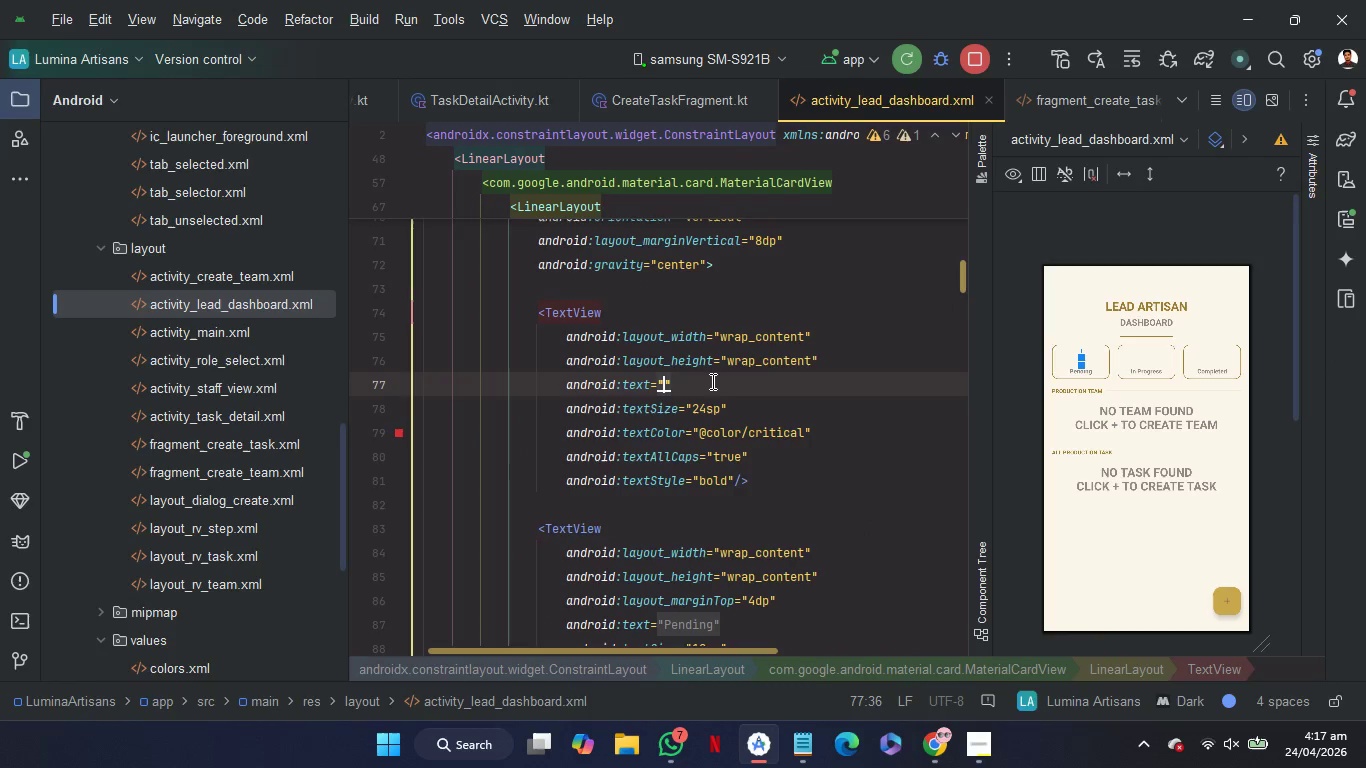 
key(ArrowLeft)
 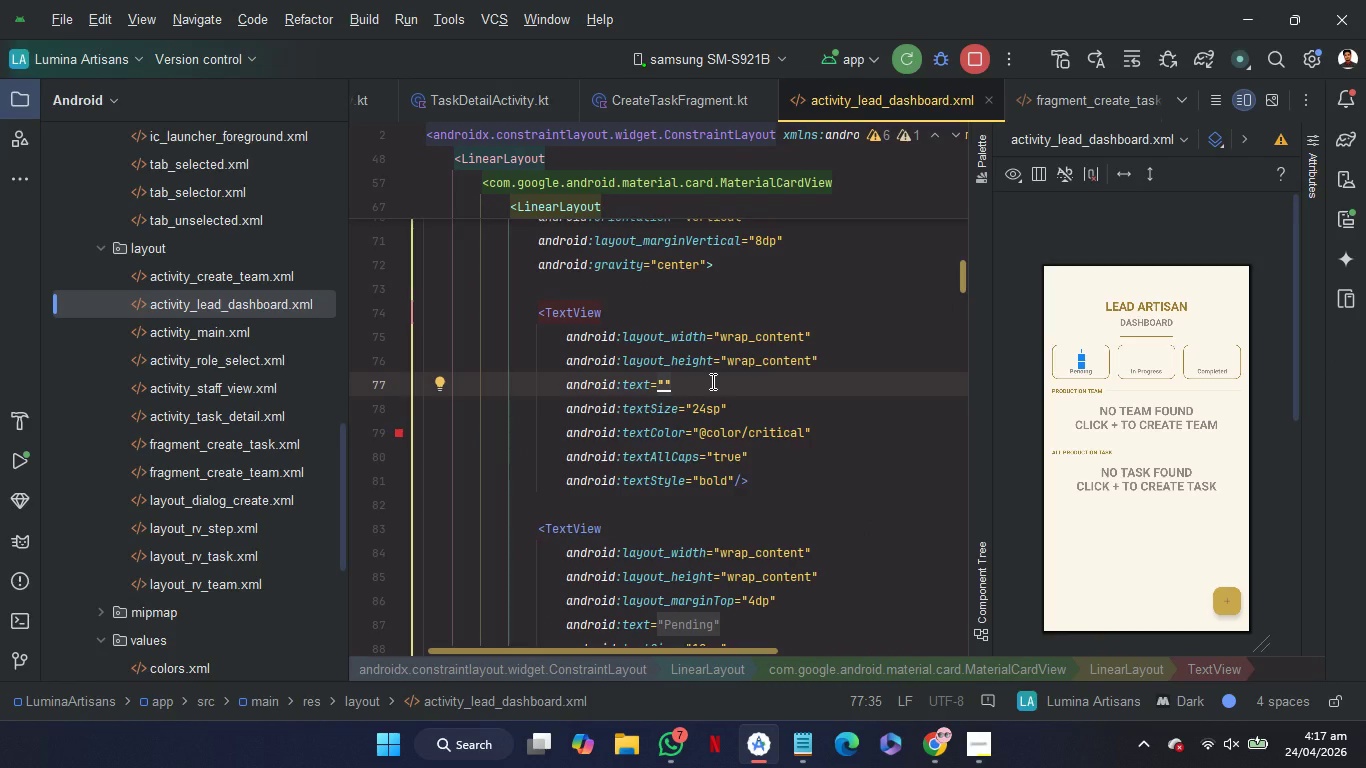 
key(0)
 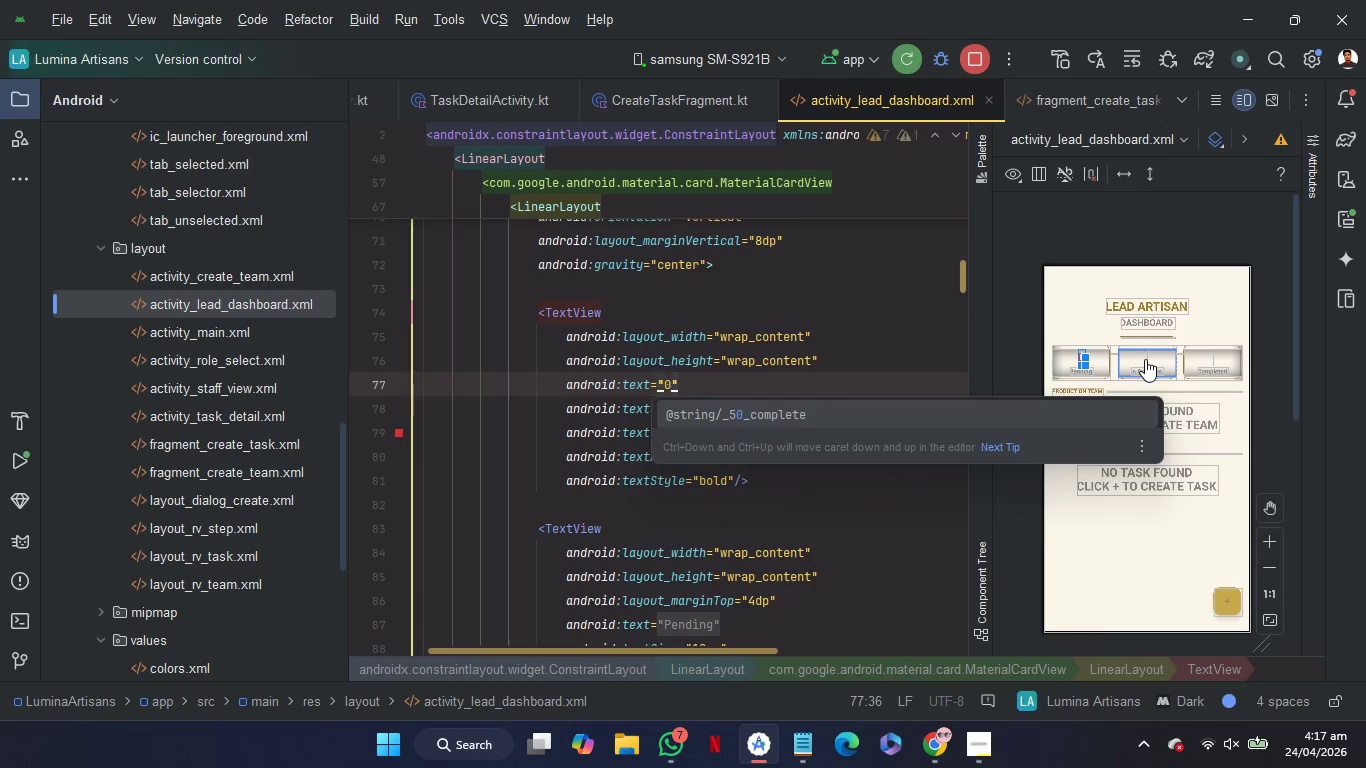 
left_click([864, 350])
 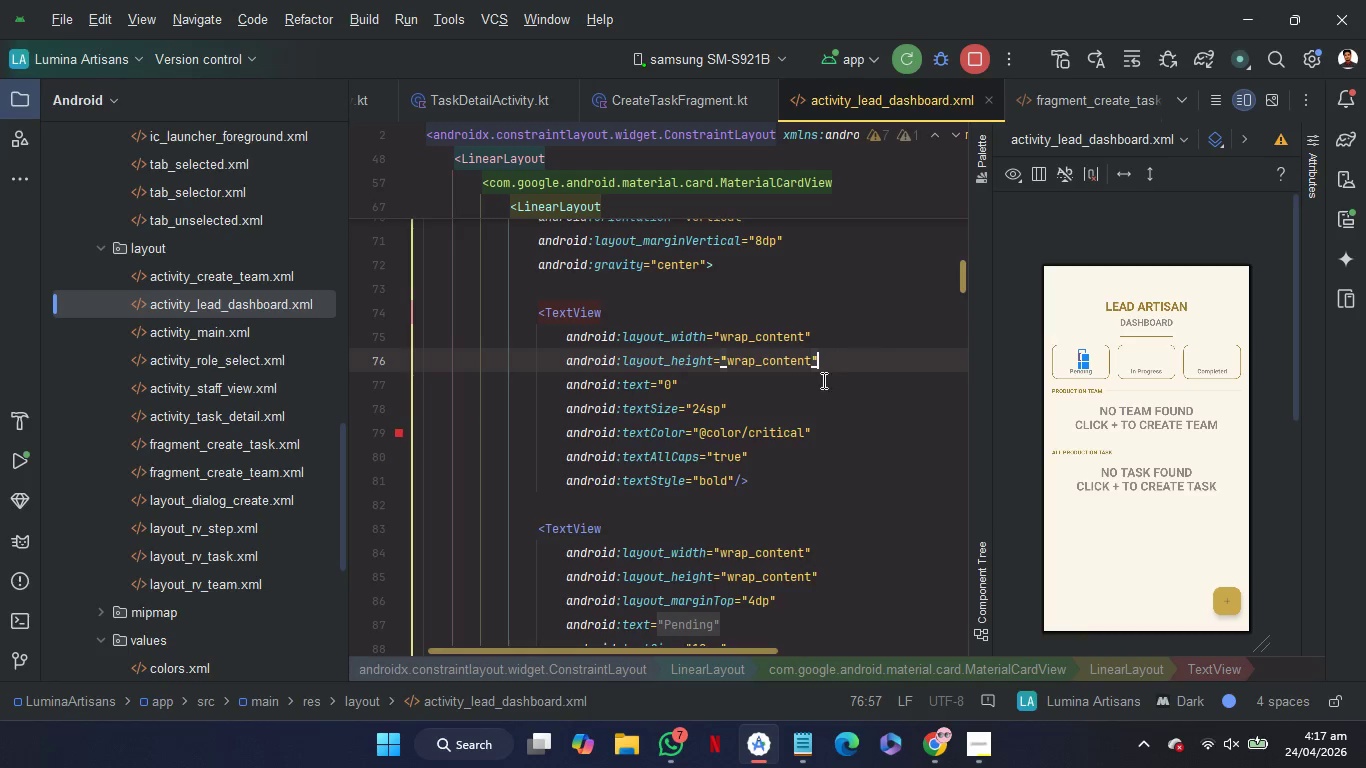 
mouse_move([768, 415])
 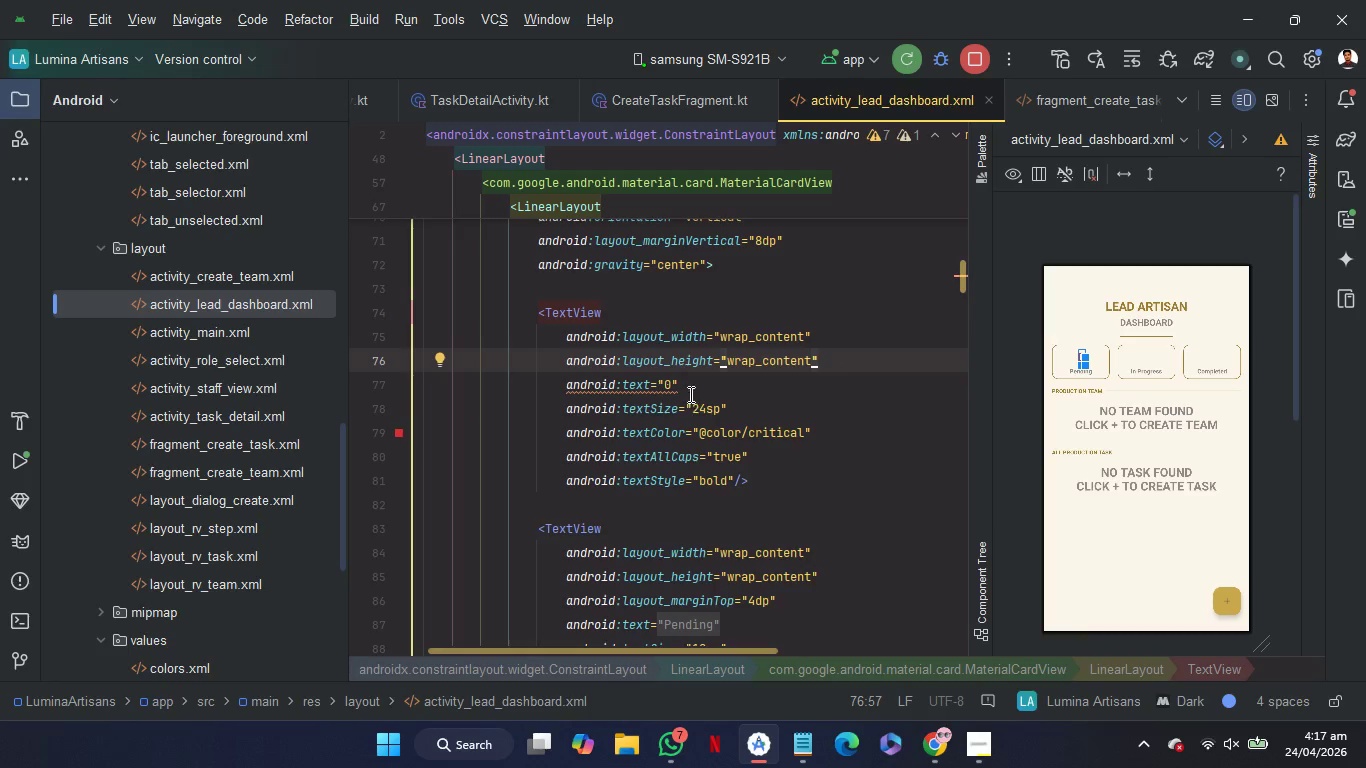 
mouse_move([692, 409])
 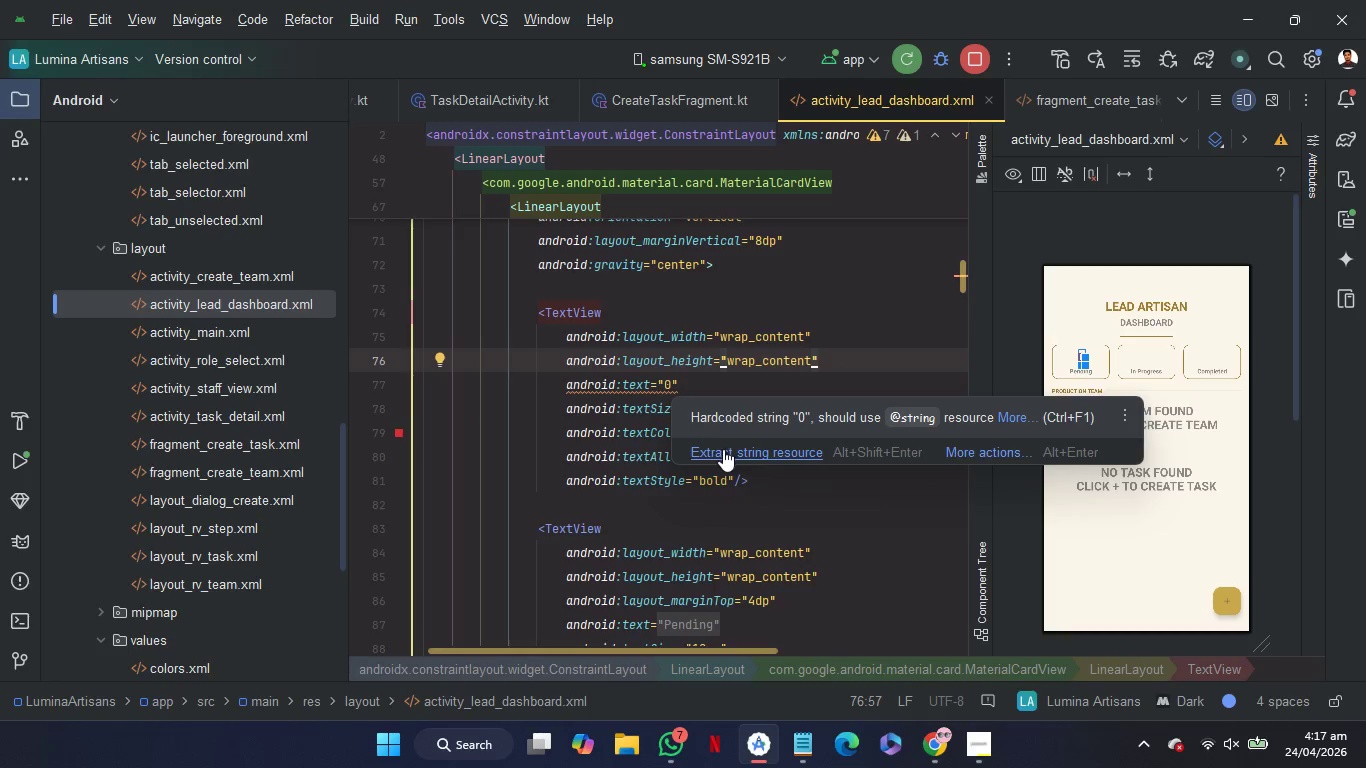 
left_click([723, 449])
 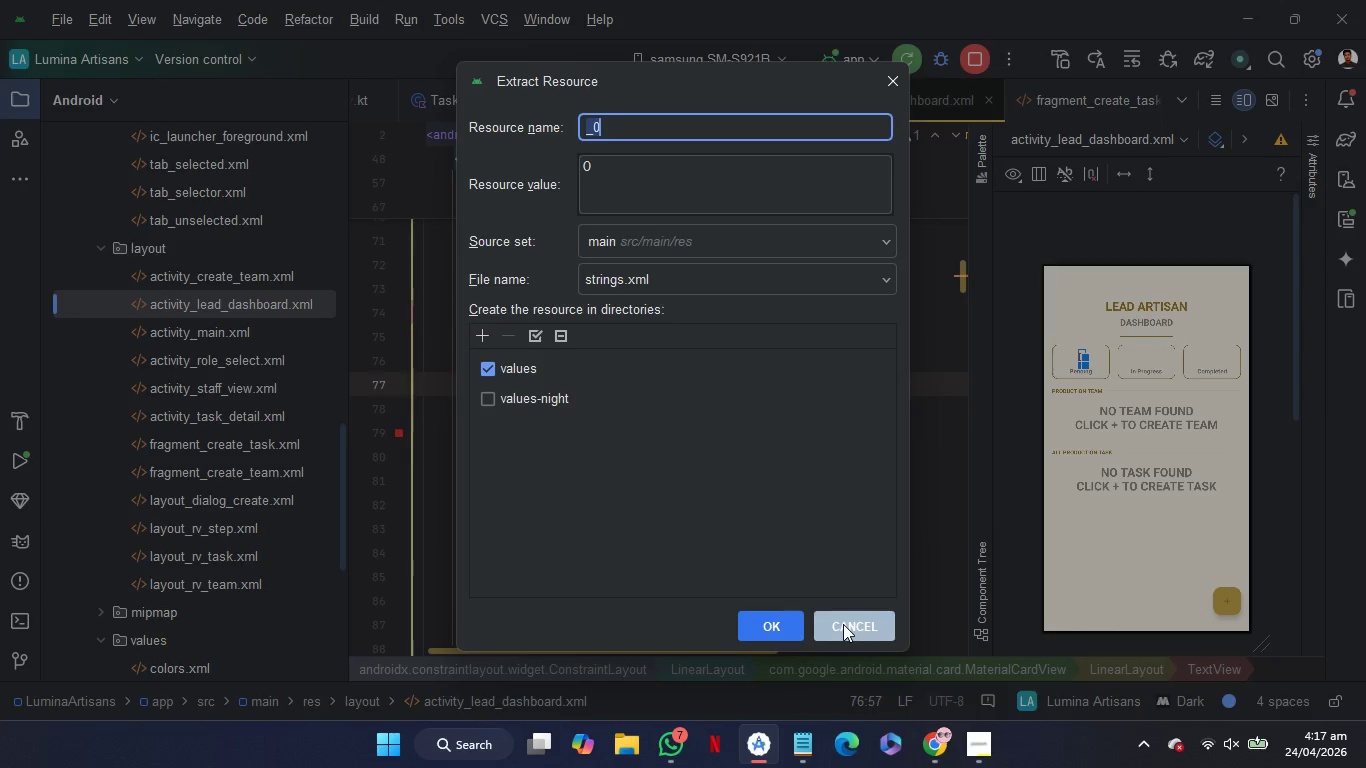 
left_click([843, 624])
 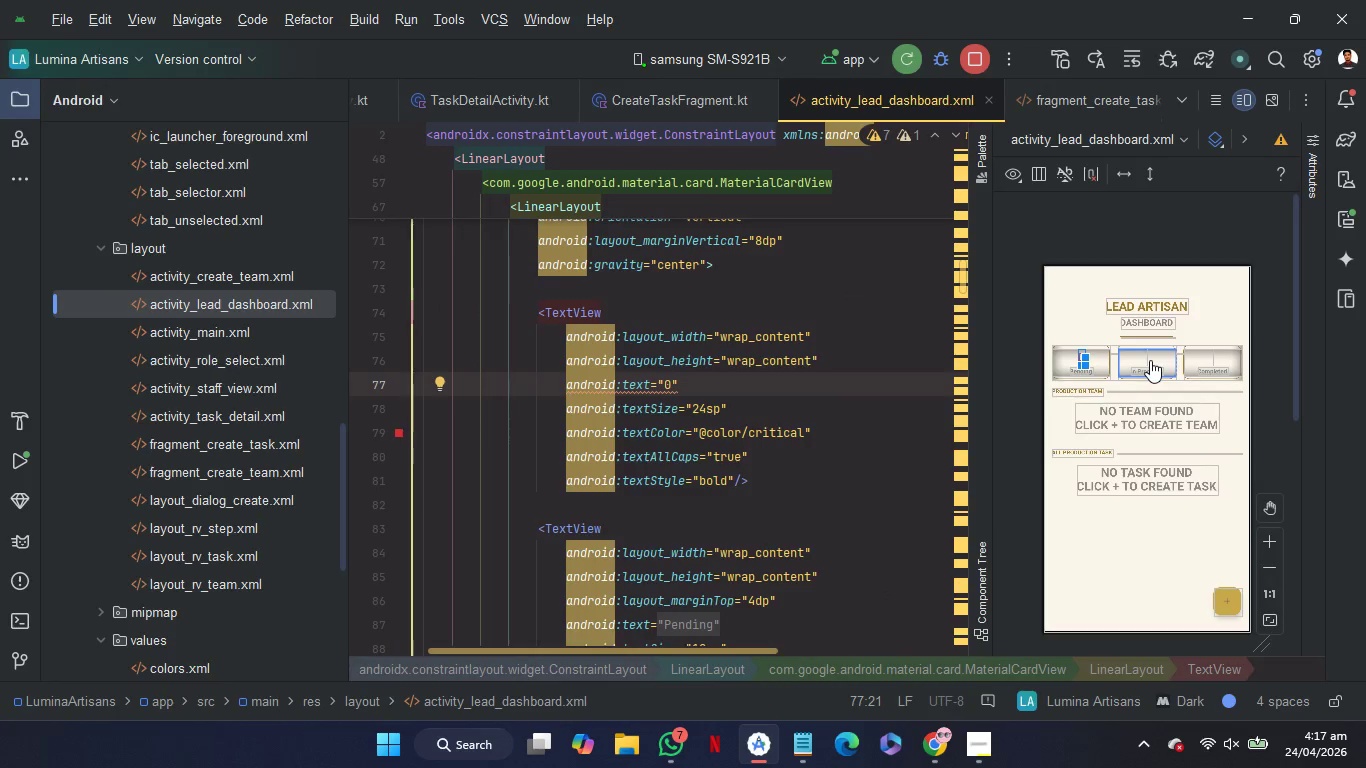 
left_click([1147, 360])
 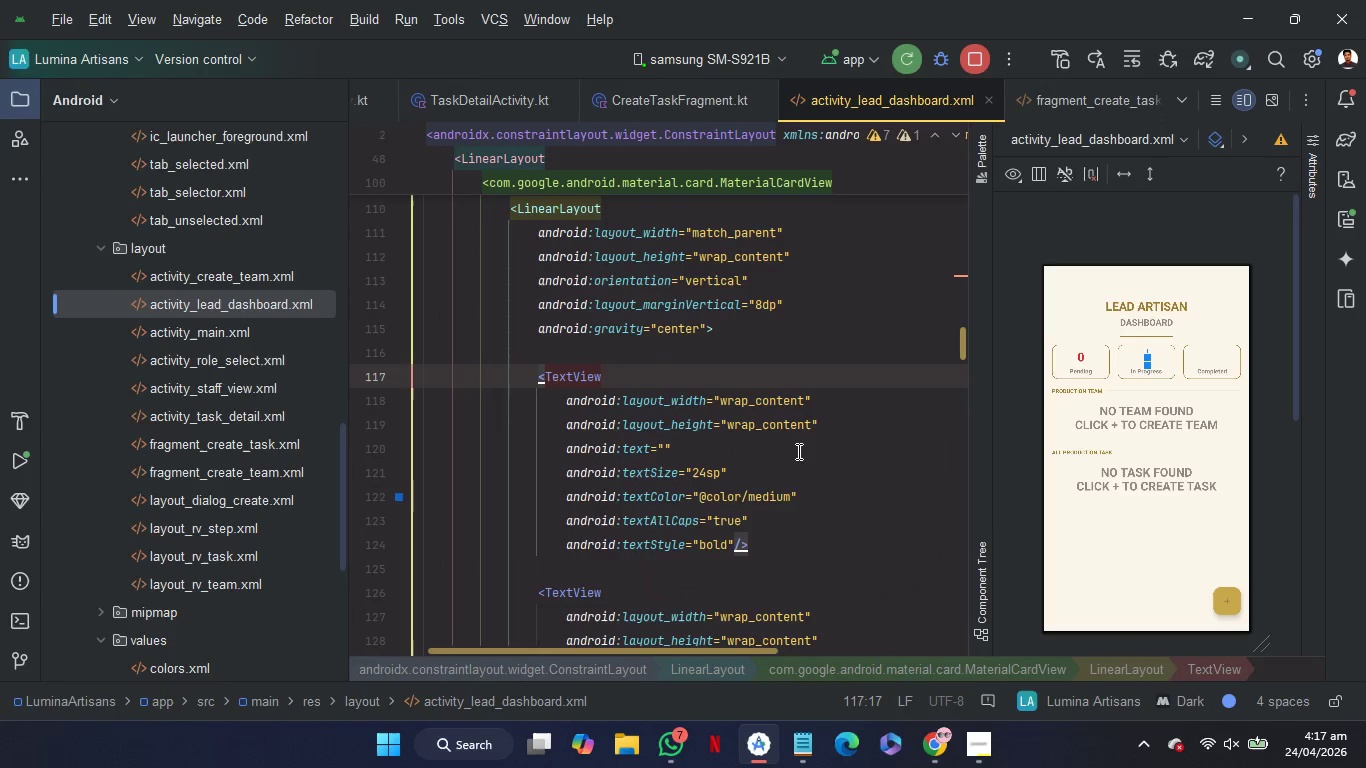 
left_click([797, 447])
 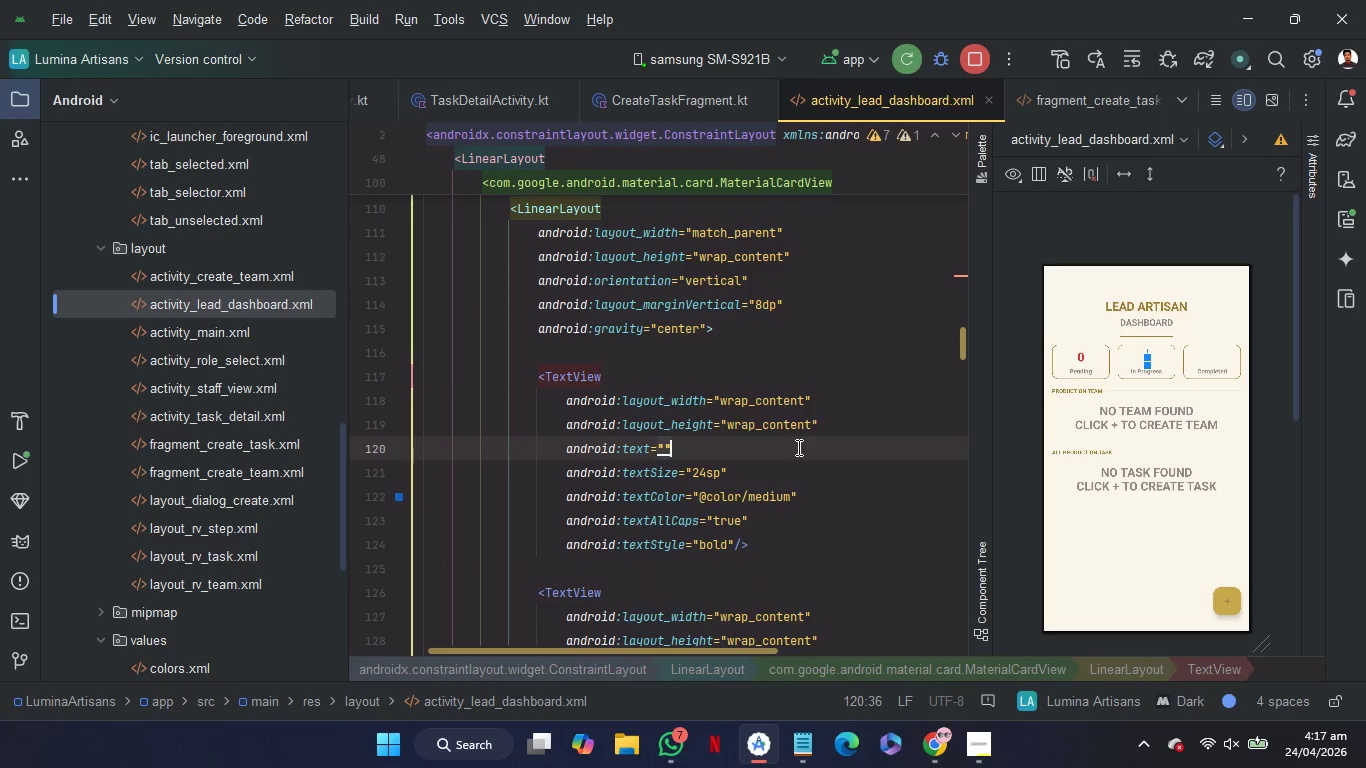 
key(ArrowLeft)
 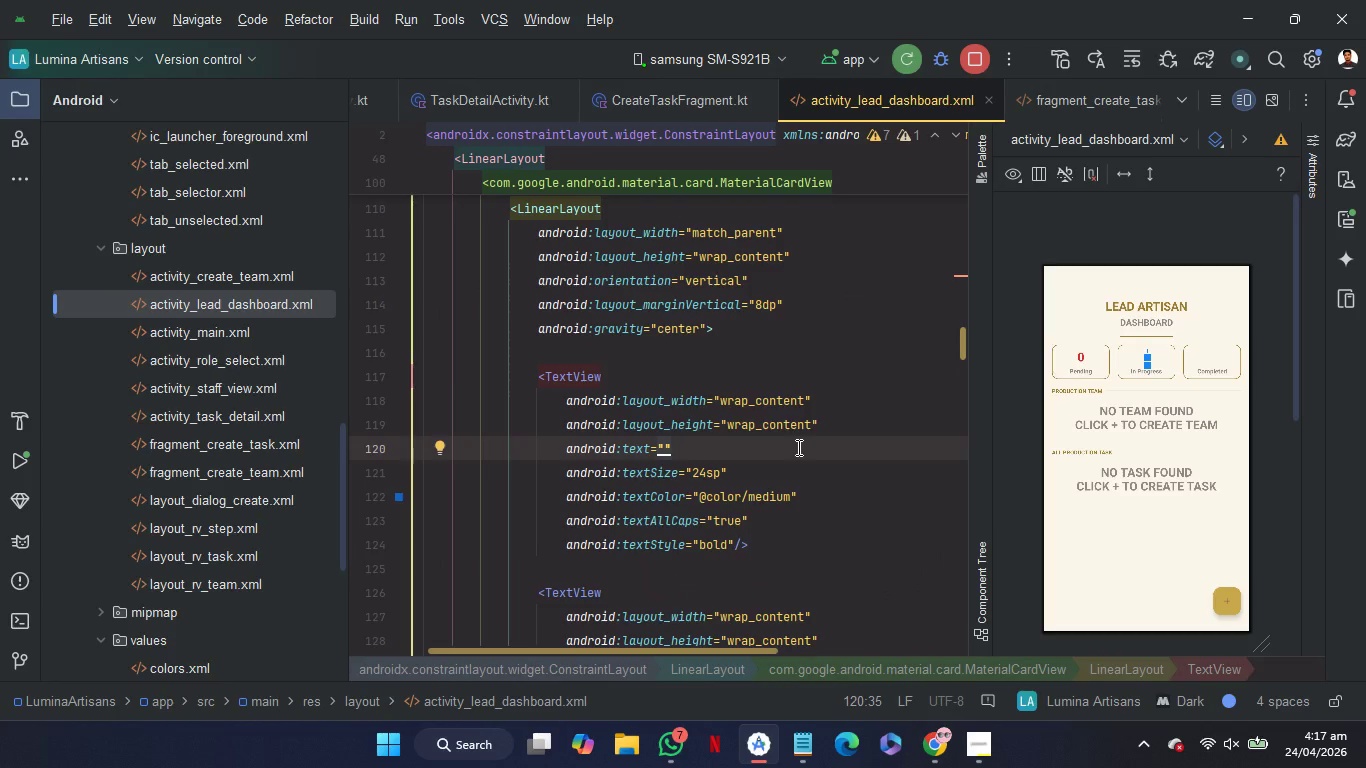 
key(0)
 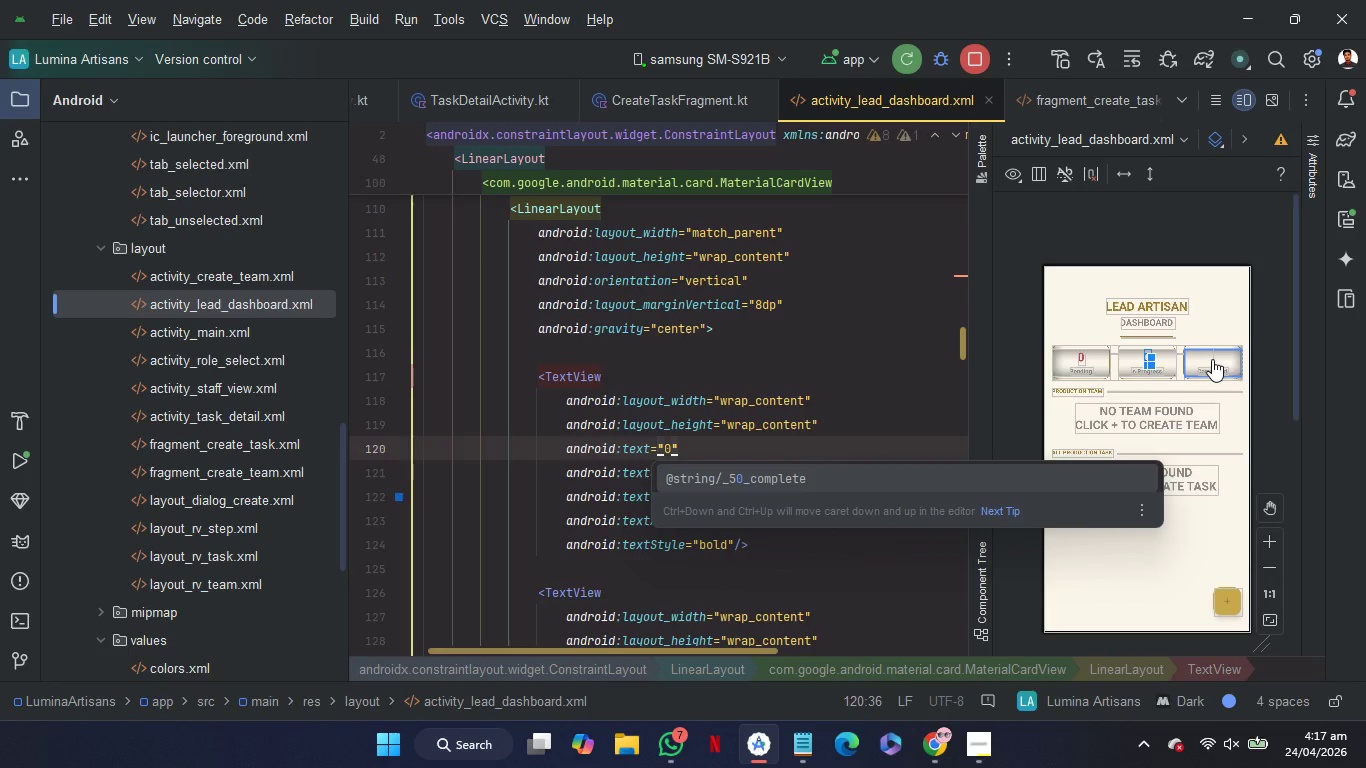 
wait(5.31)
 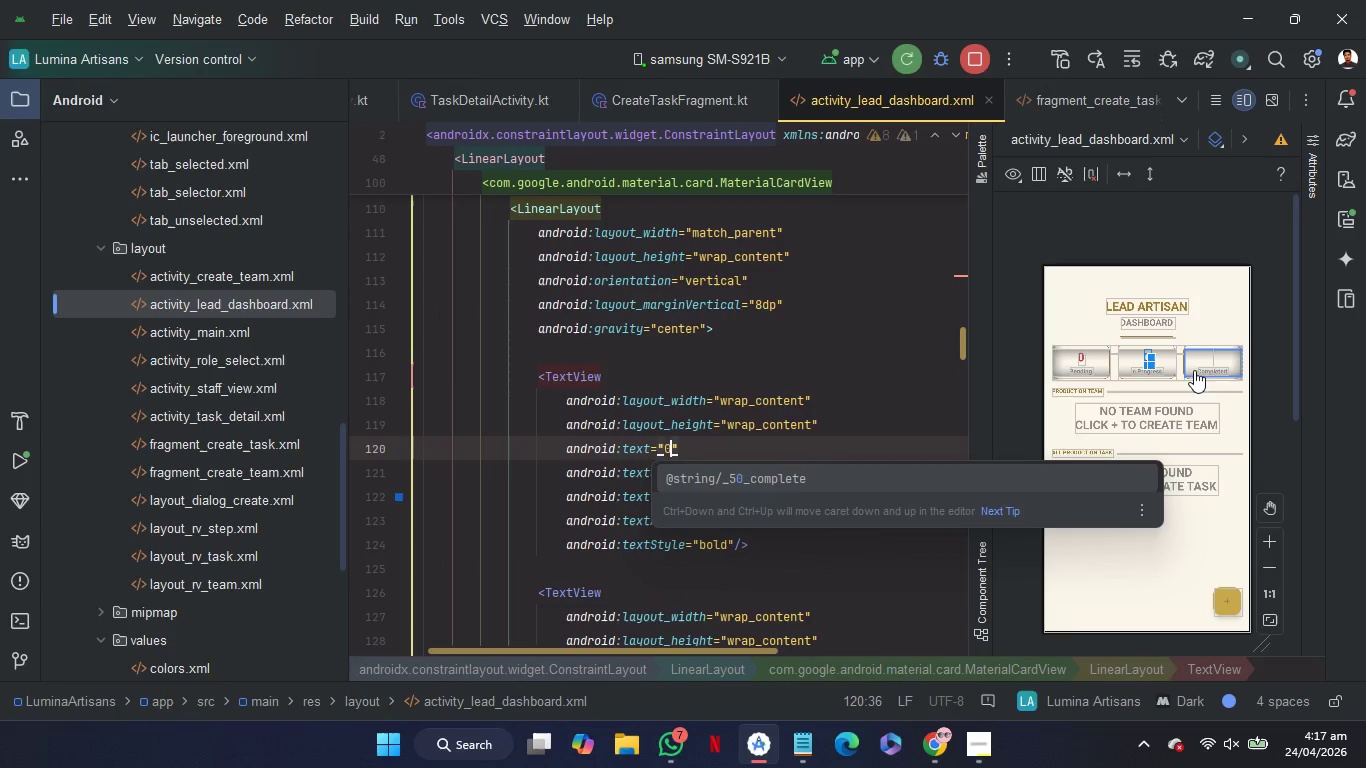 
left_click([1213, 361])
 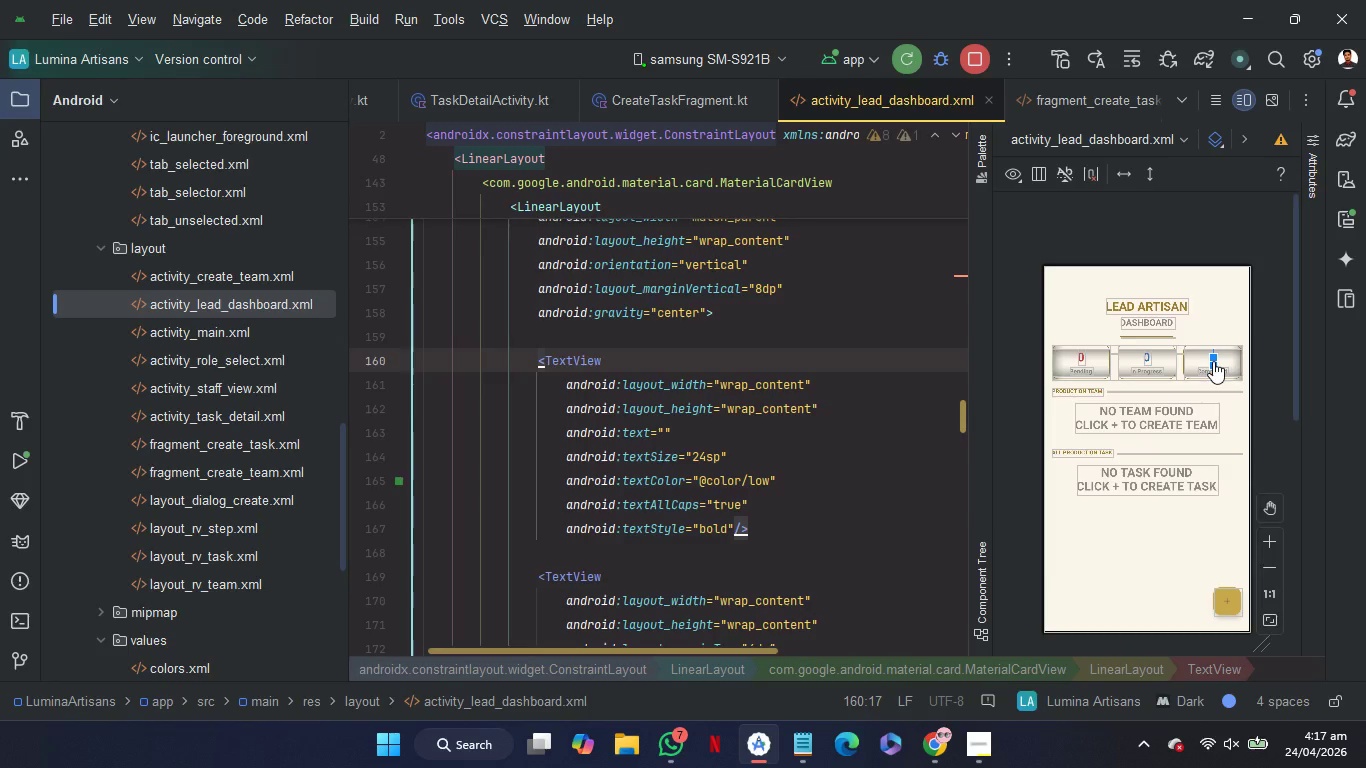 
left_click([814, 426])
 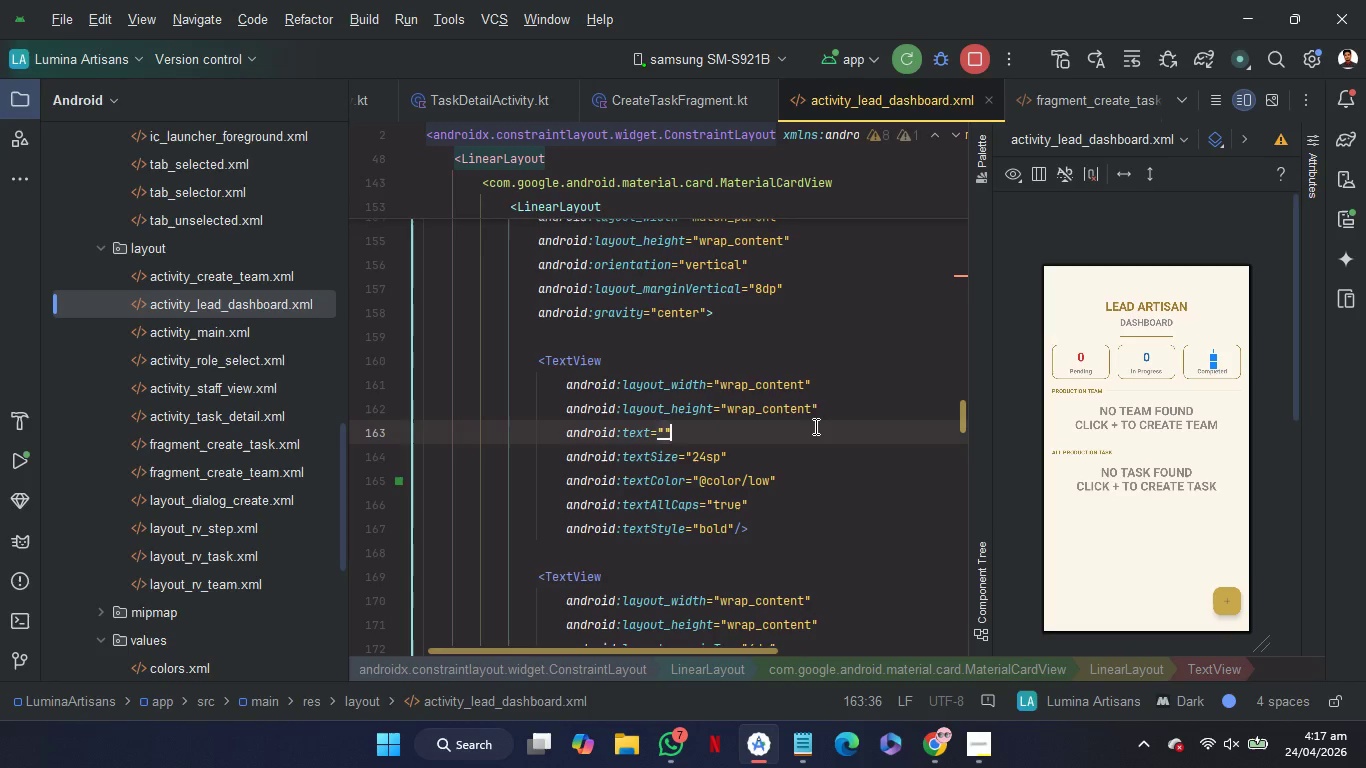 
key(ArrowLeft)
 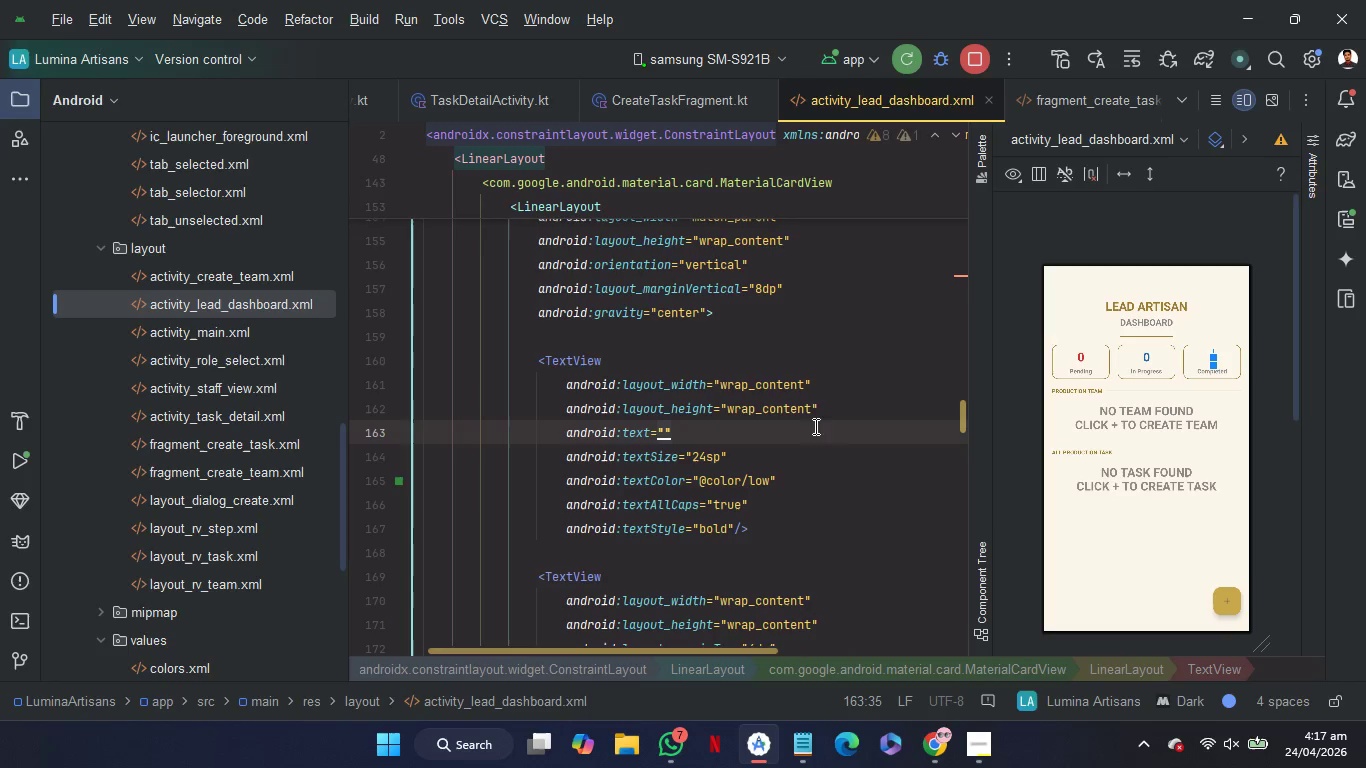 
key(0)
 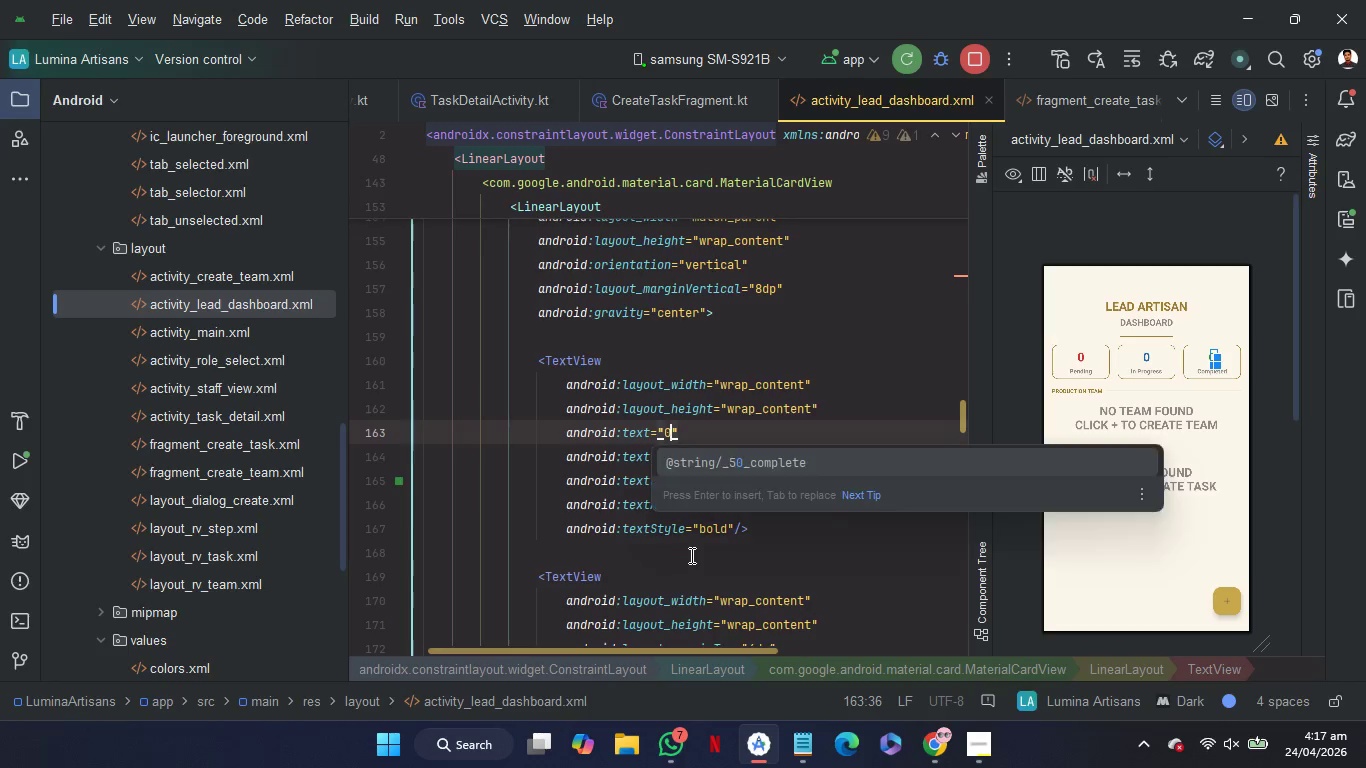 
left_click([693, 550])
 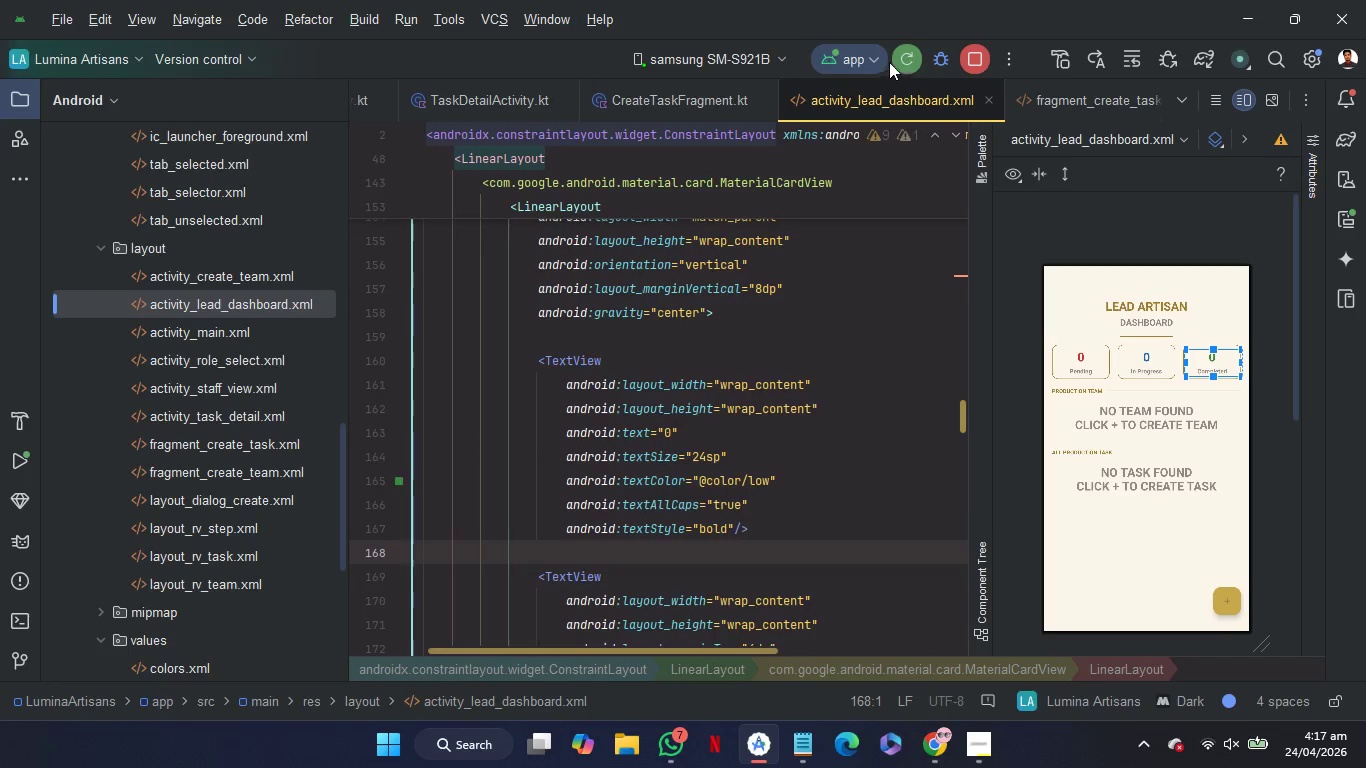 
left_click([908, 60])
 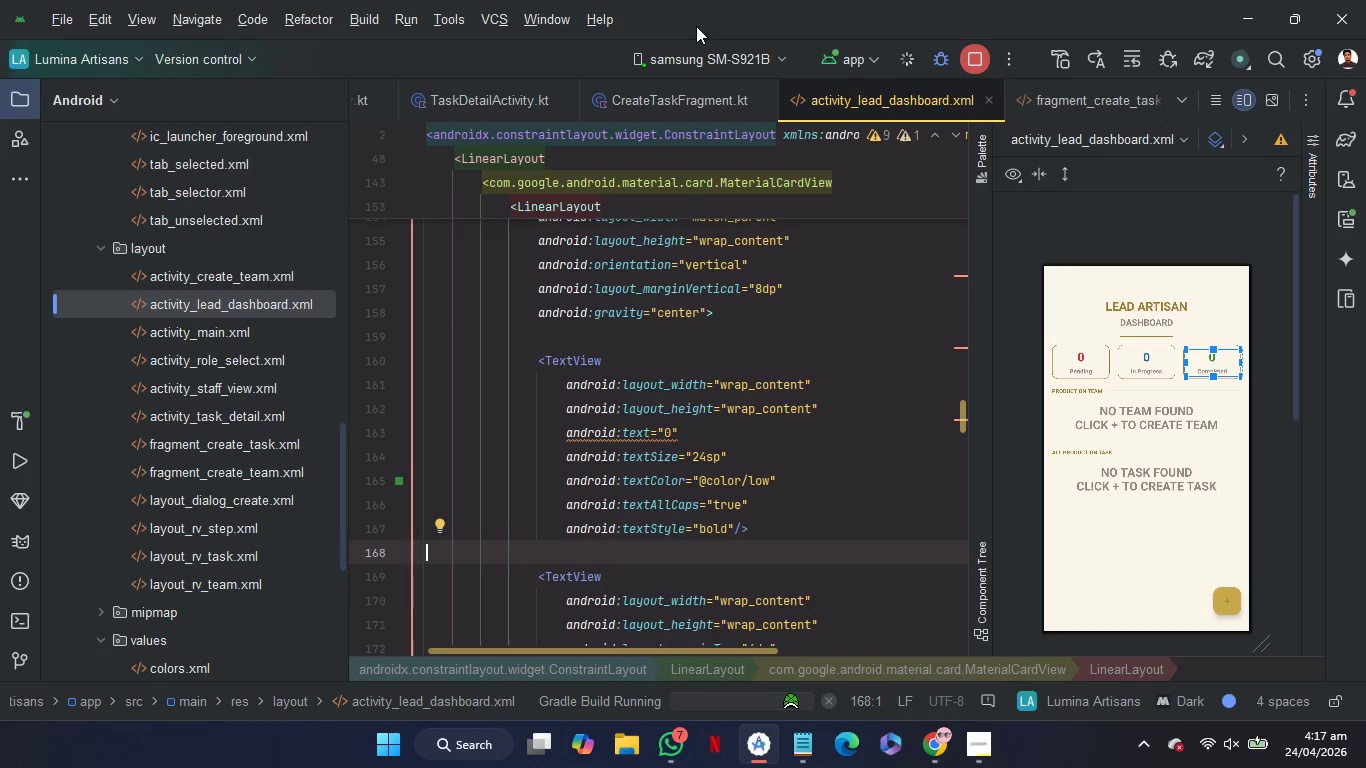 
wait(10.3)
 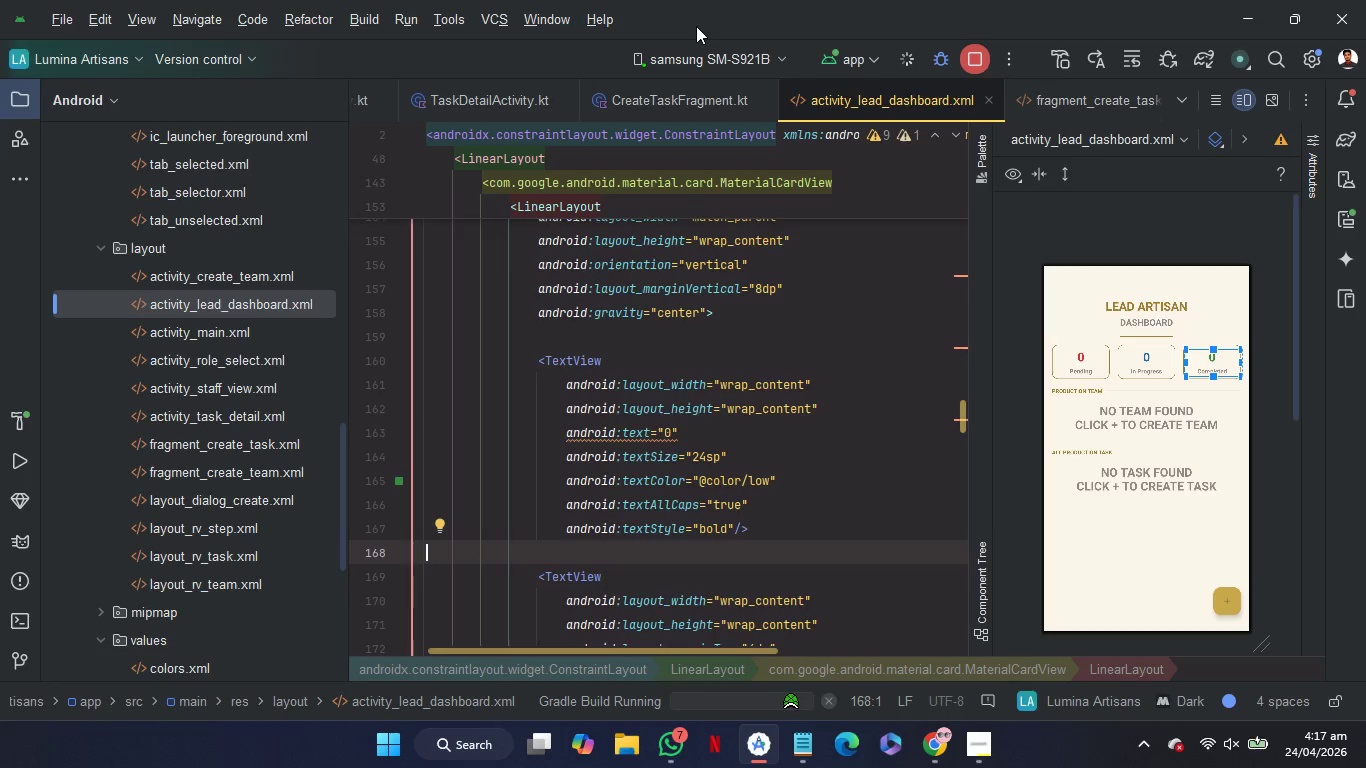 
scroll: coordinate [696, 26], scroll_direction: up, amount: 56.0
 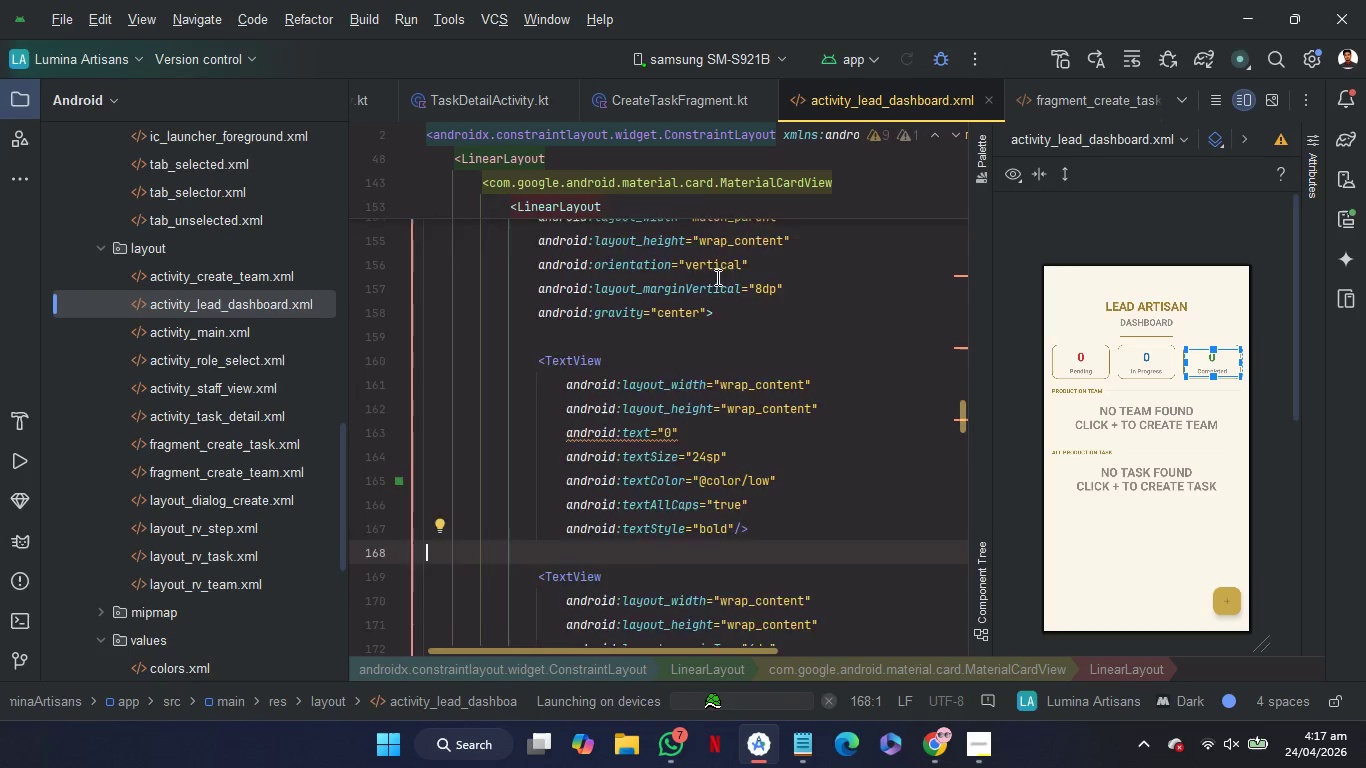 
hold_key(key=ControlRight, duration=2.03)
 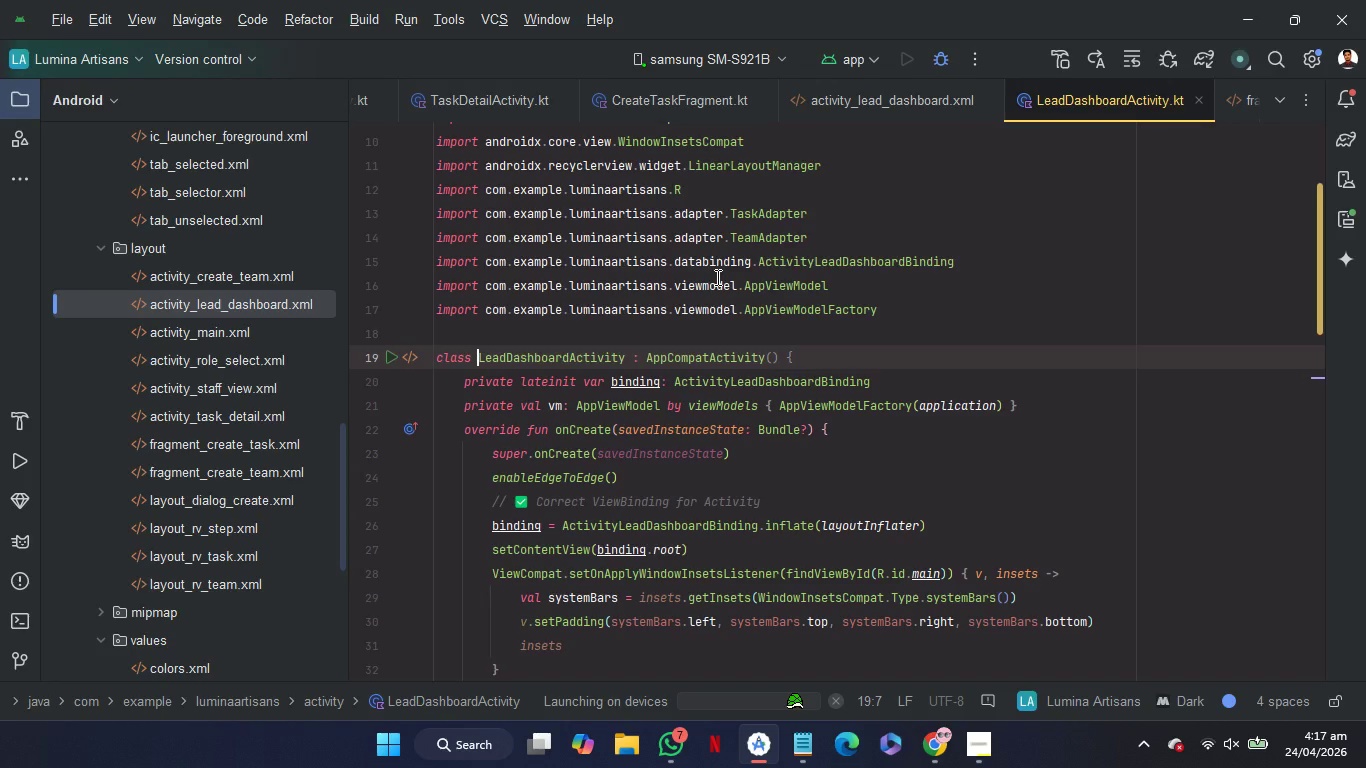 
scroll: coordinate [716, 277], scroll_direction: up, amount: 60.0
 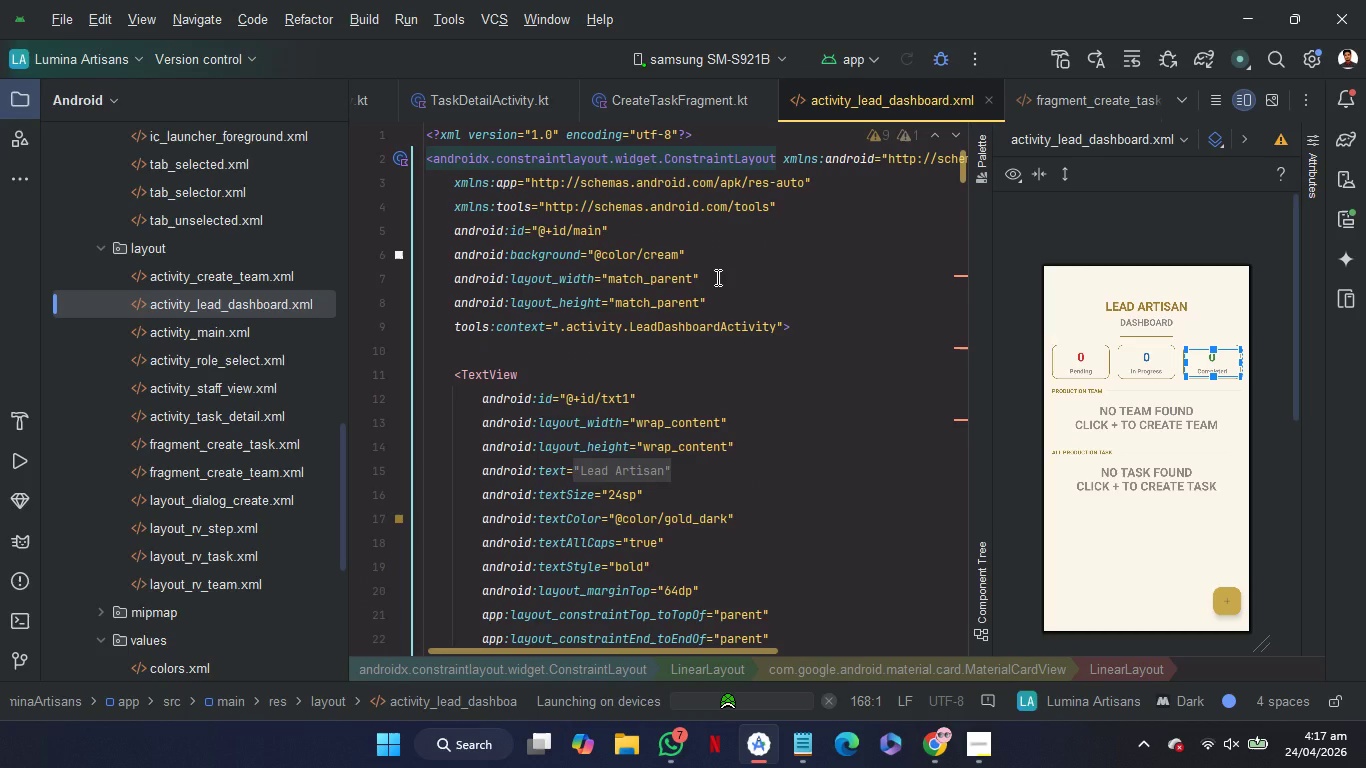 
left_click([687, 327])
 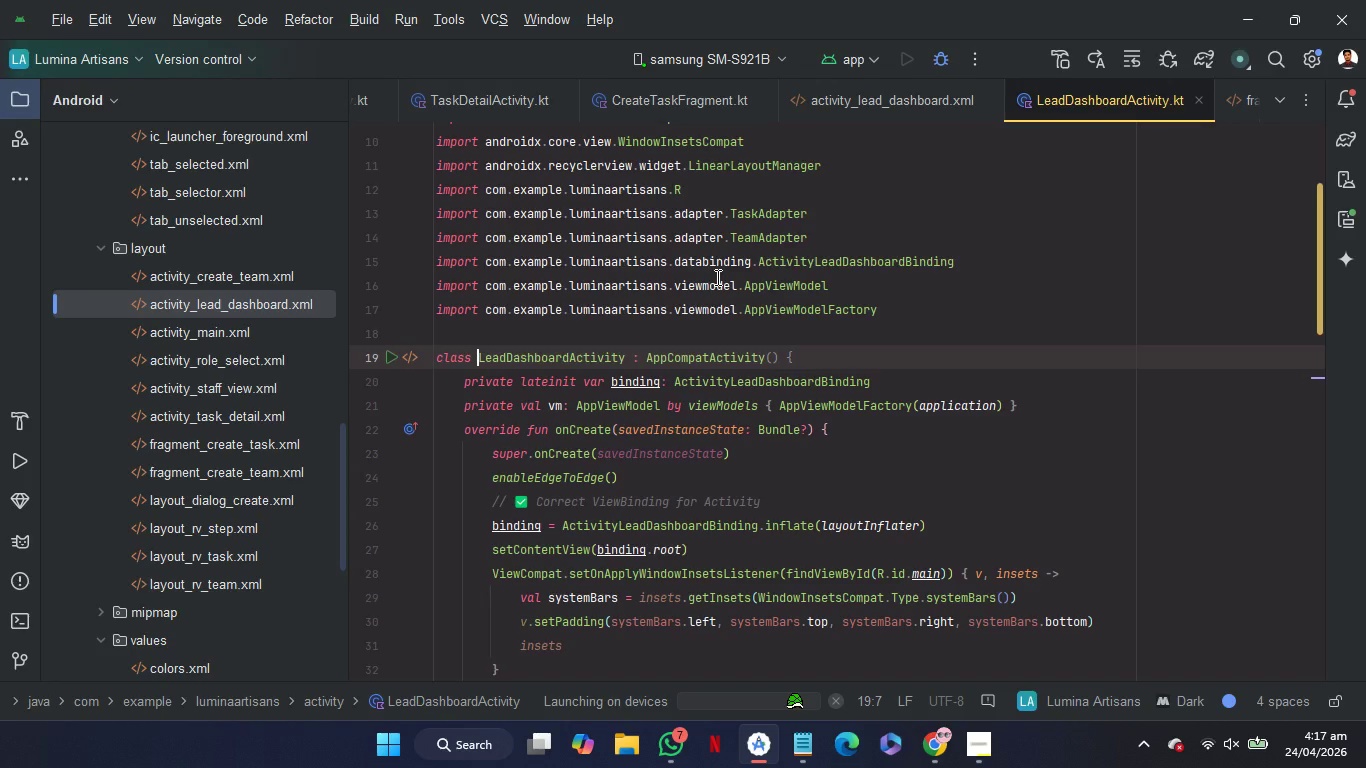 
scroll: coordinate [1065, 516], scroll_direction: down, amount: 1.0
 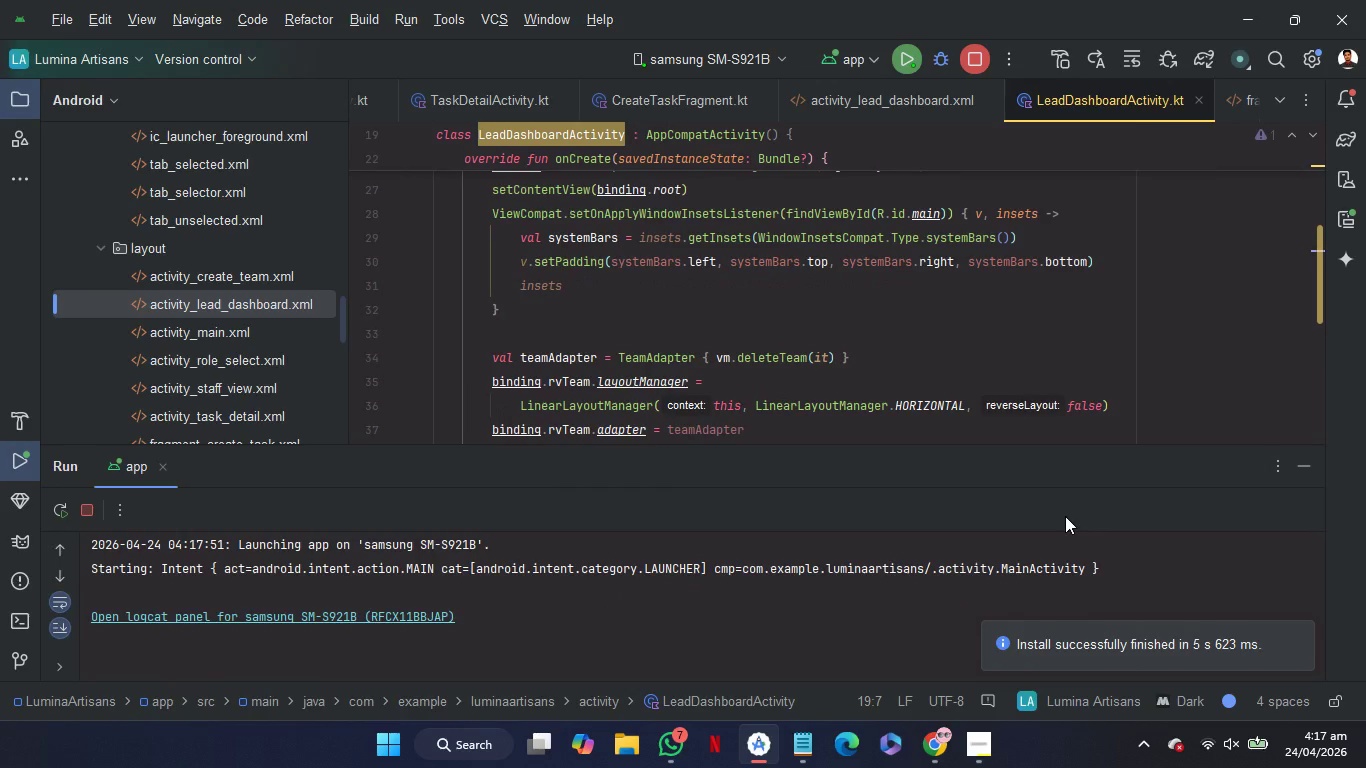 
left_click([1311, 468])
 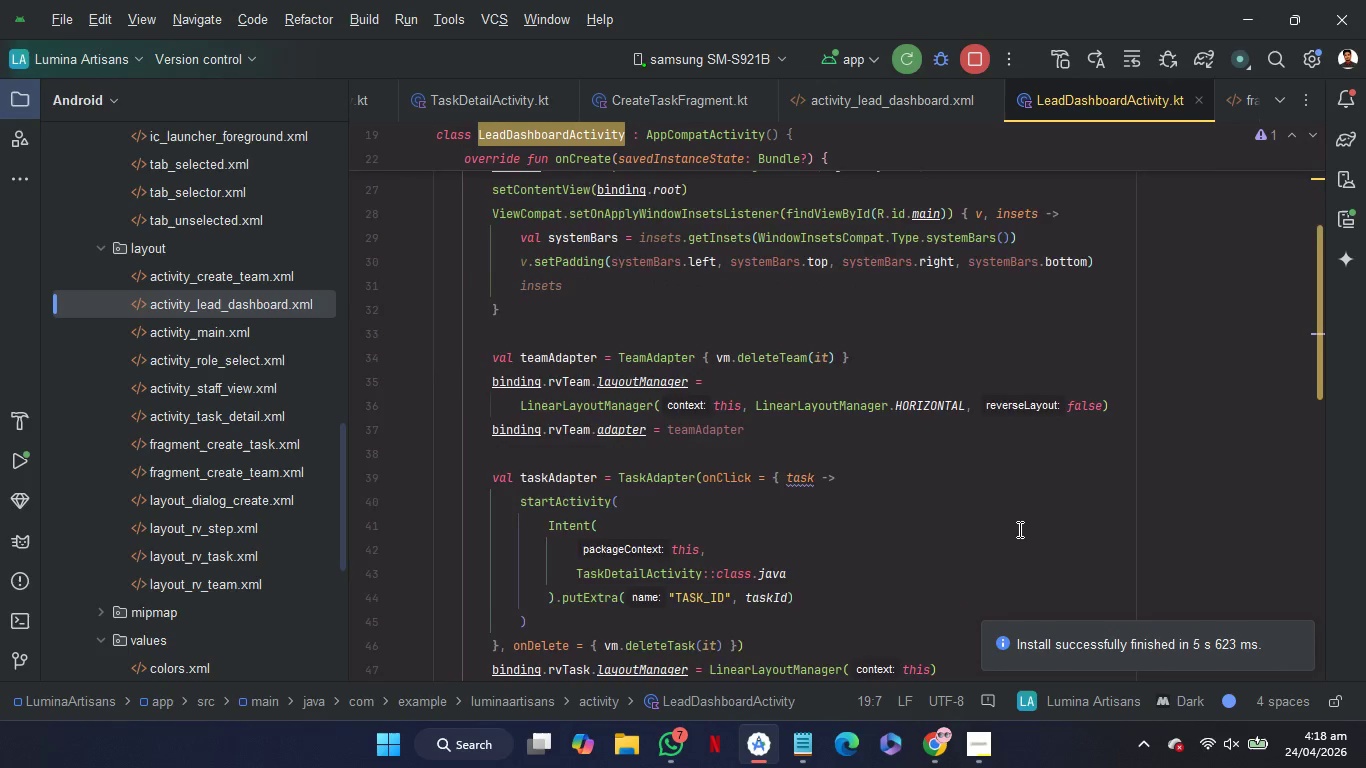 
scroll: coordinate [1018, 529], scroll_direction: down, amount: 6.0
 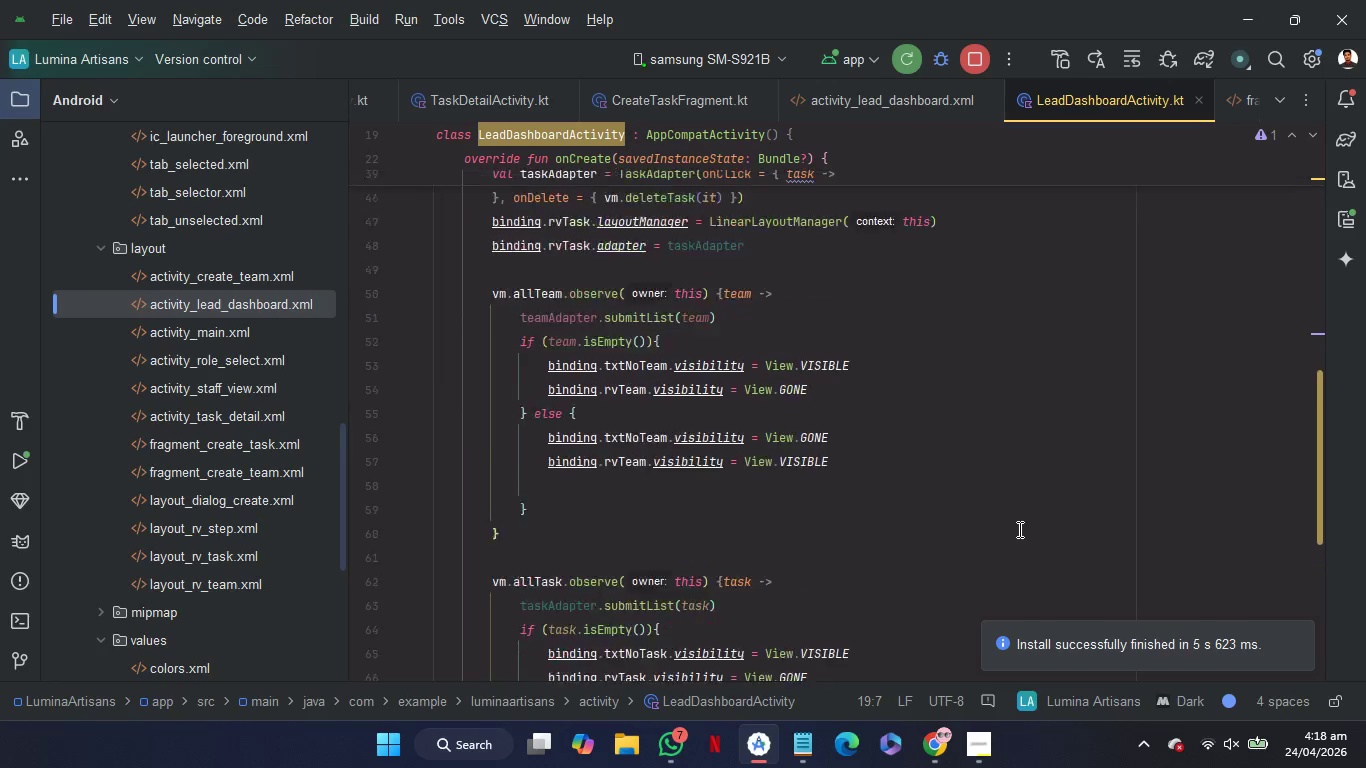 
scroll: coordinate [1018, 529], scroll_direction: up, amount: 2.0
 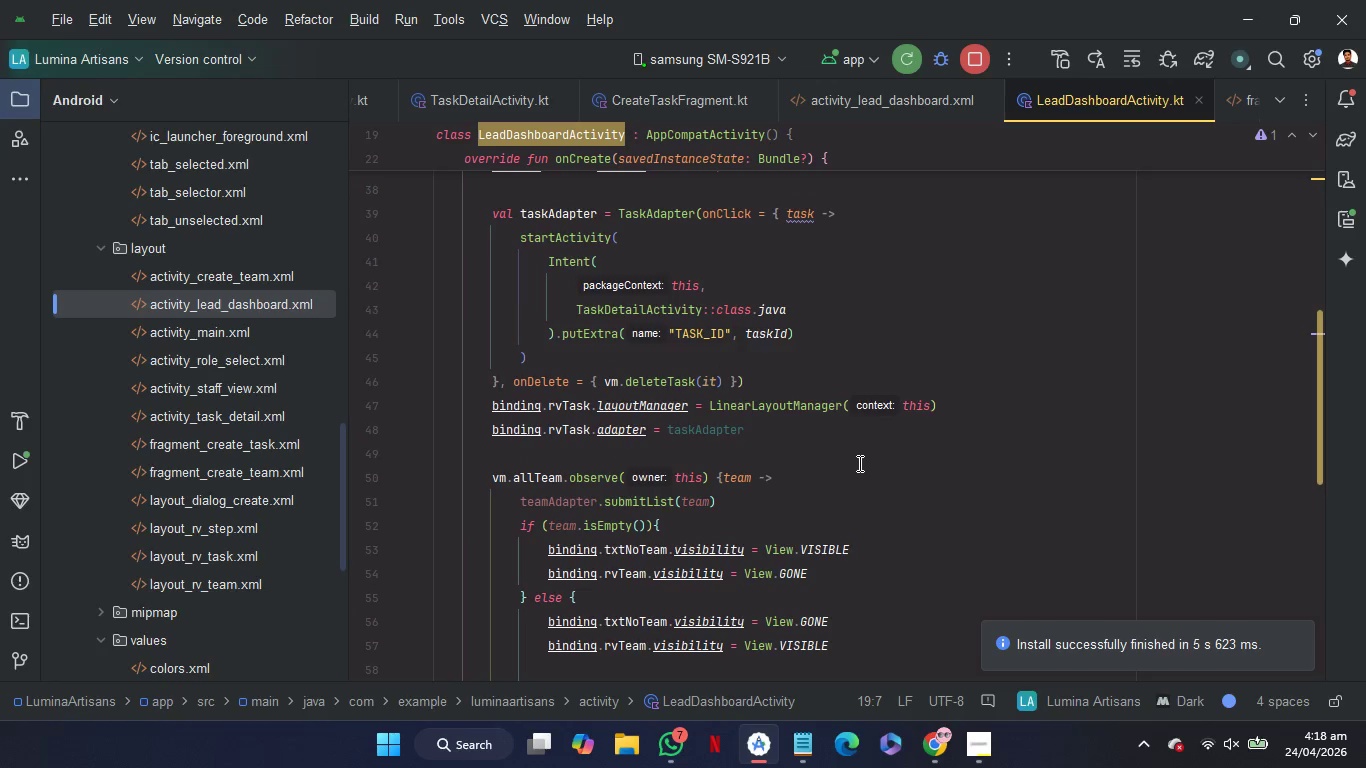 
left_click([858, 463])
 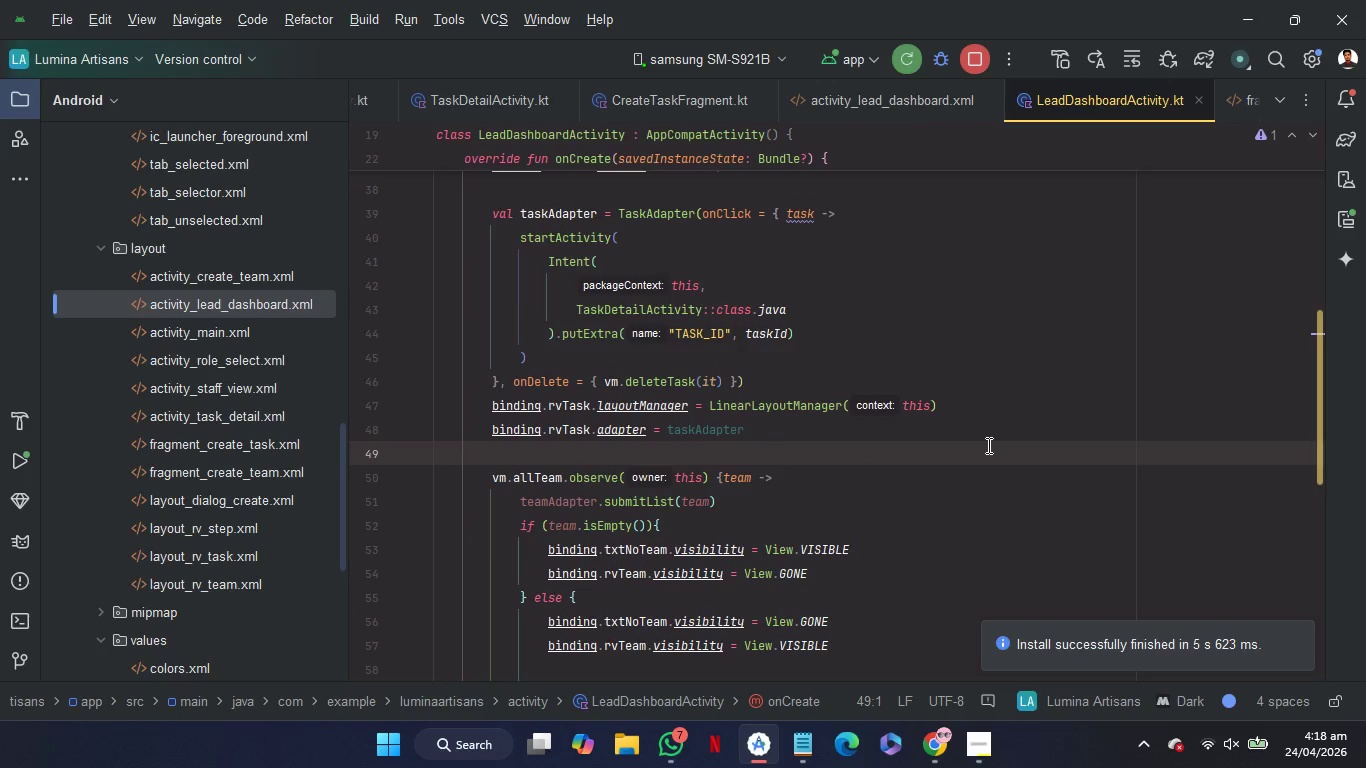 
scroll: coordinate [987, 445], scroll_direction: up, amount: 1.0
 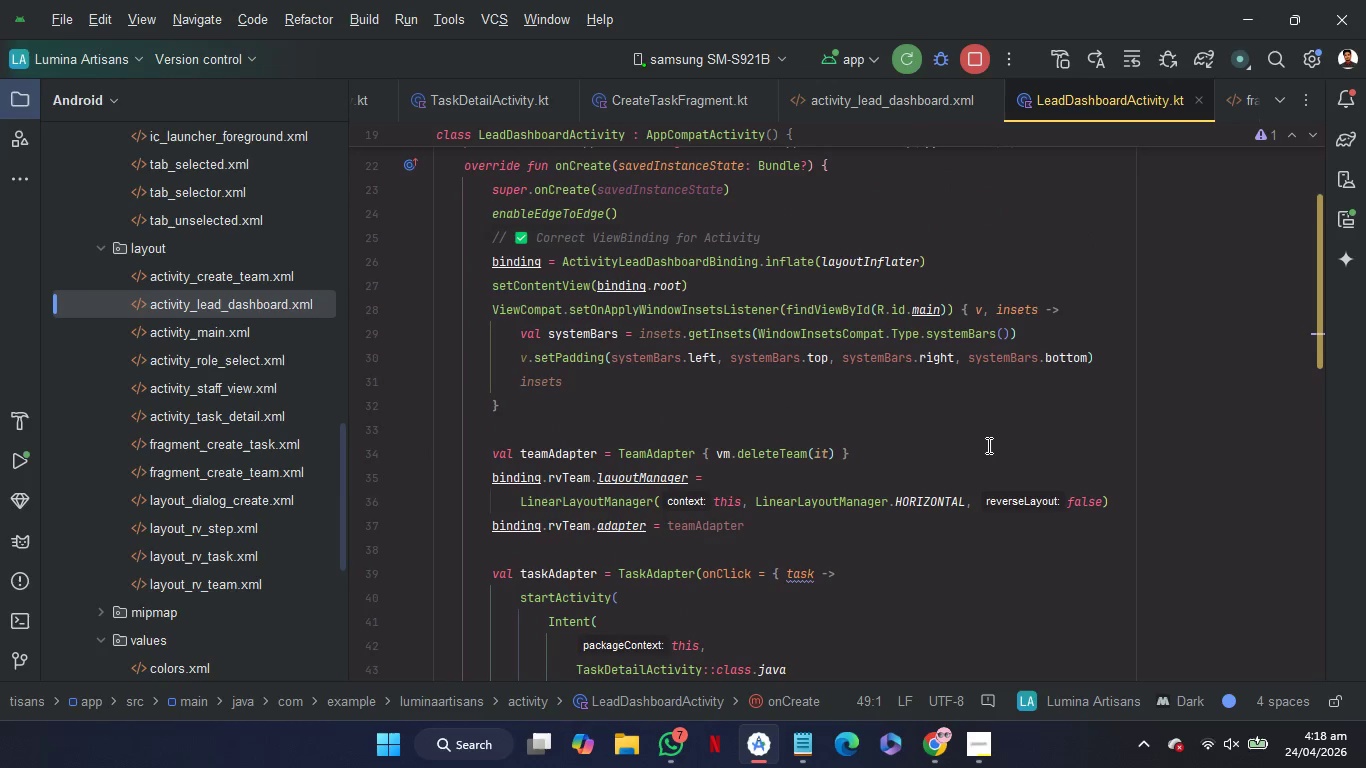 
scroll: coordinate [1048, 577], scroll_direction: down, amount: 4.0
 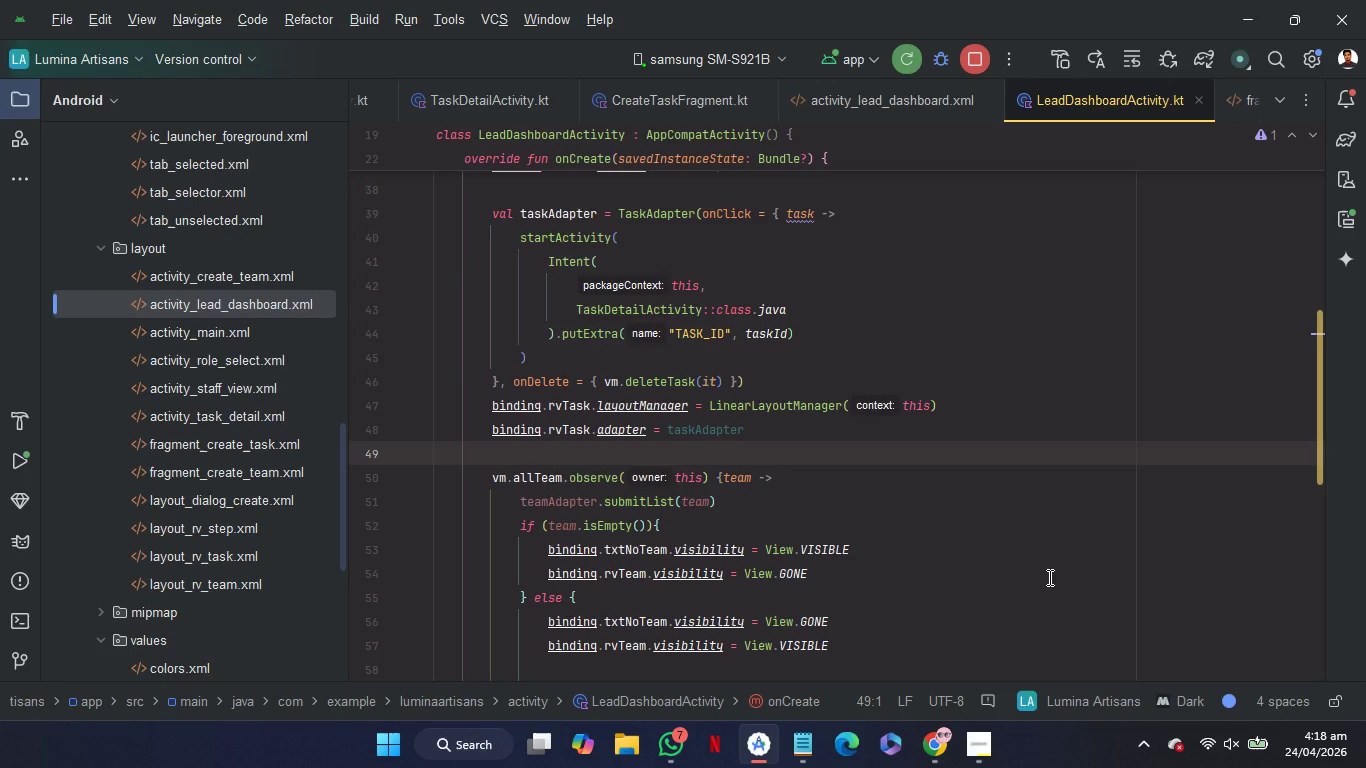 
wait(41.54)
 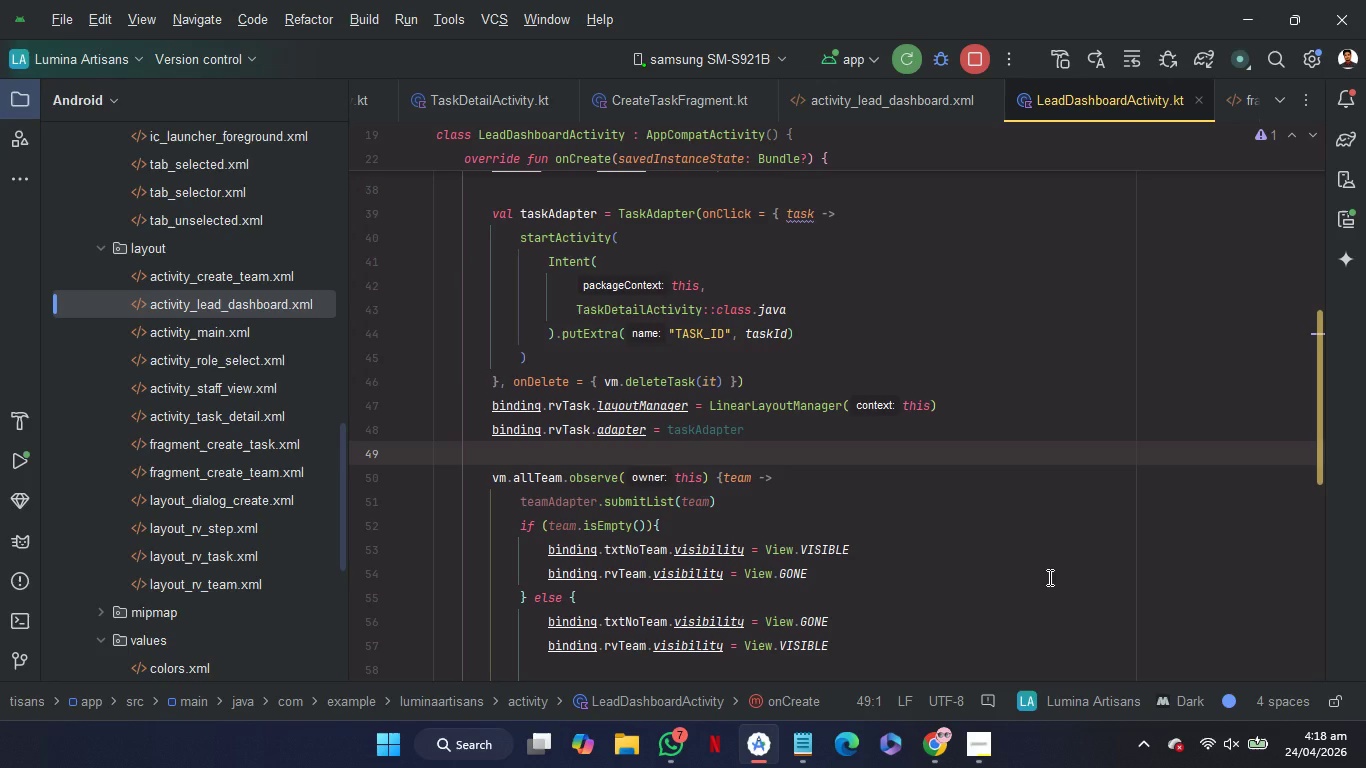 
left_click([694, 112])
 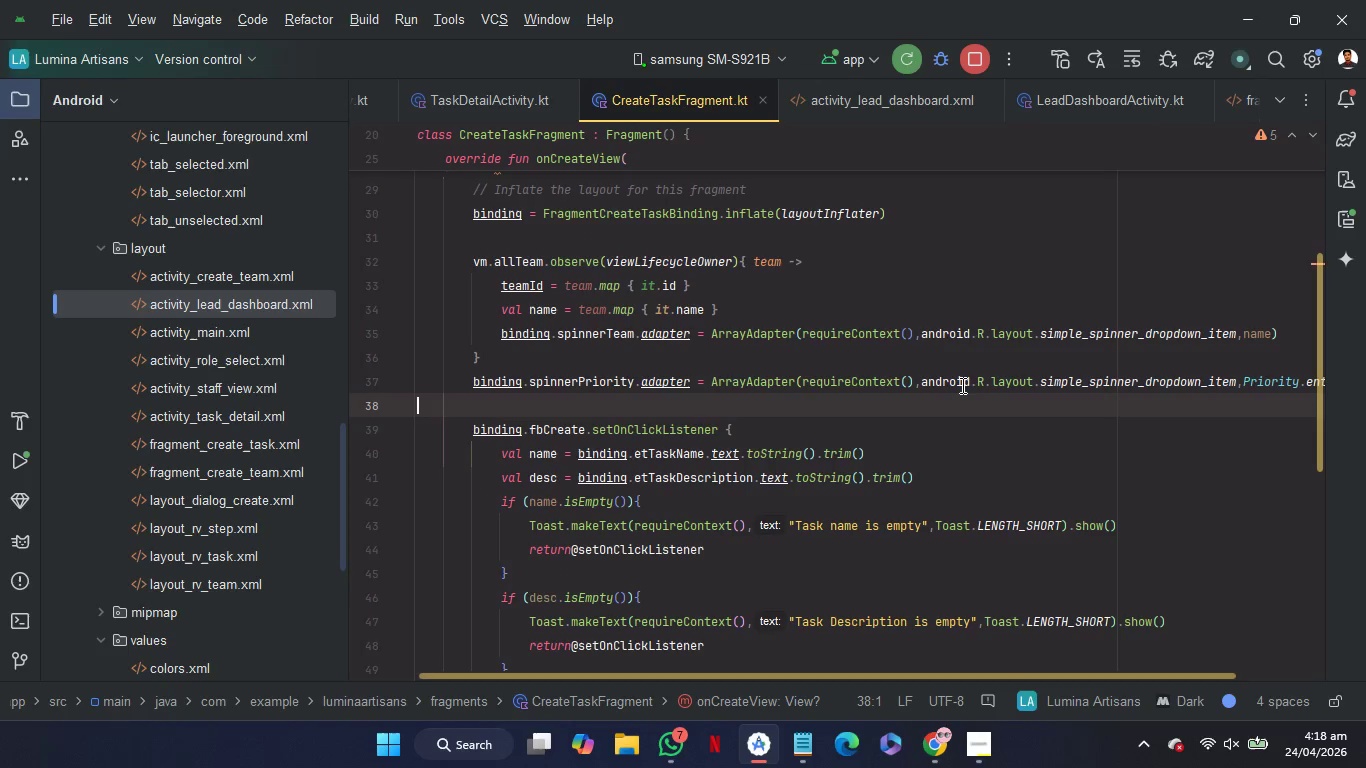 
scroll: coordinate [961, 385], scroll_direction: down, amount: 19.0
 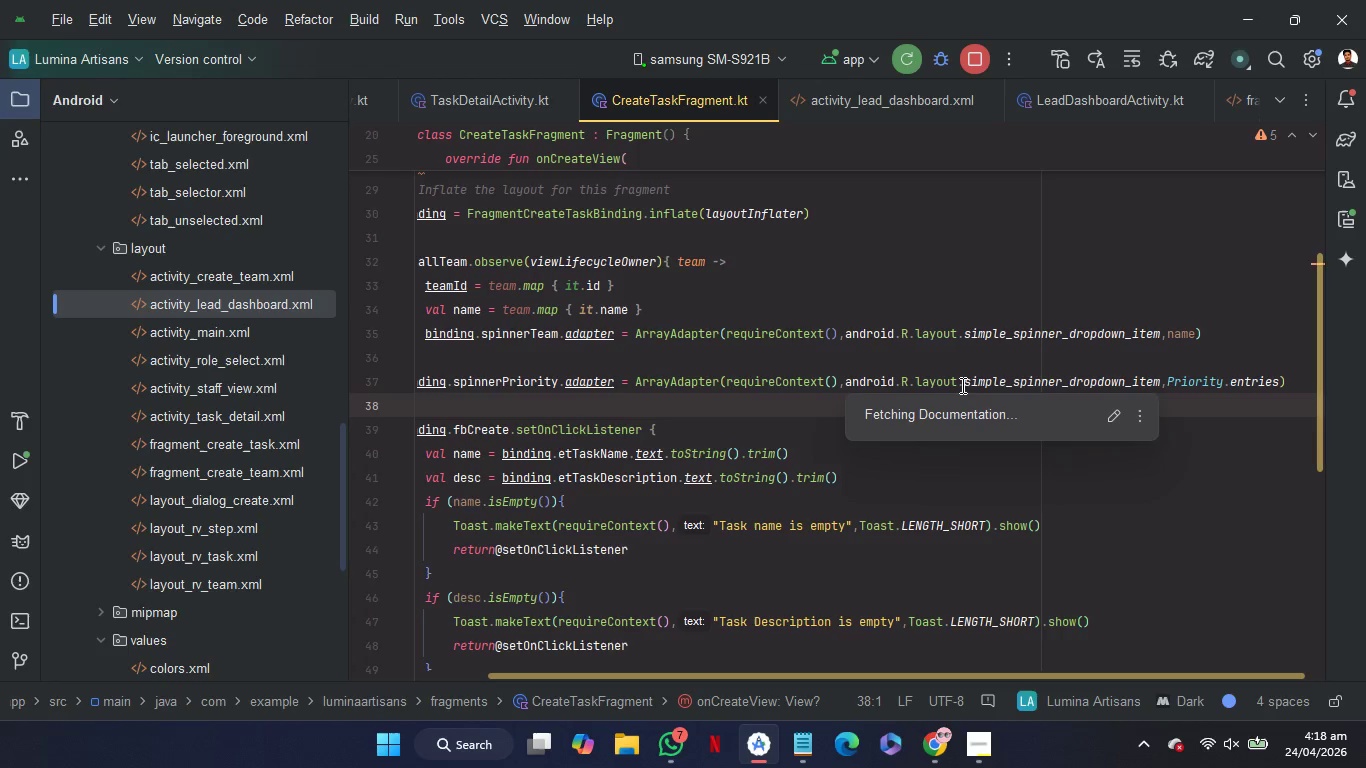 
hold_key(key=ControlRight, duration=1.52)
left_click([1183, 379])
 